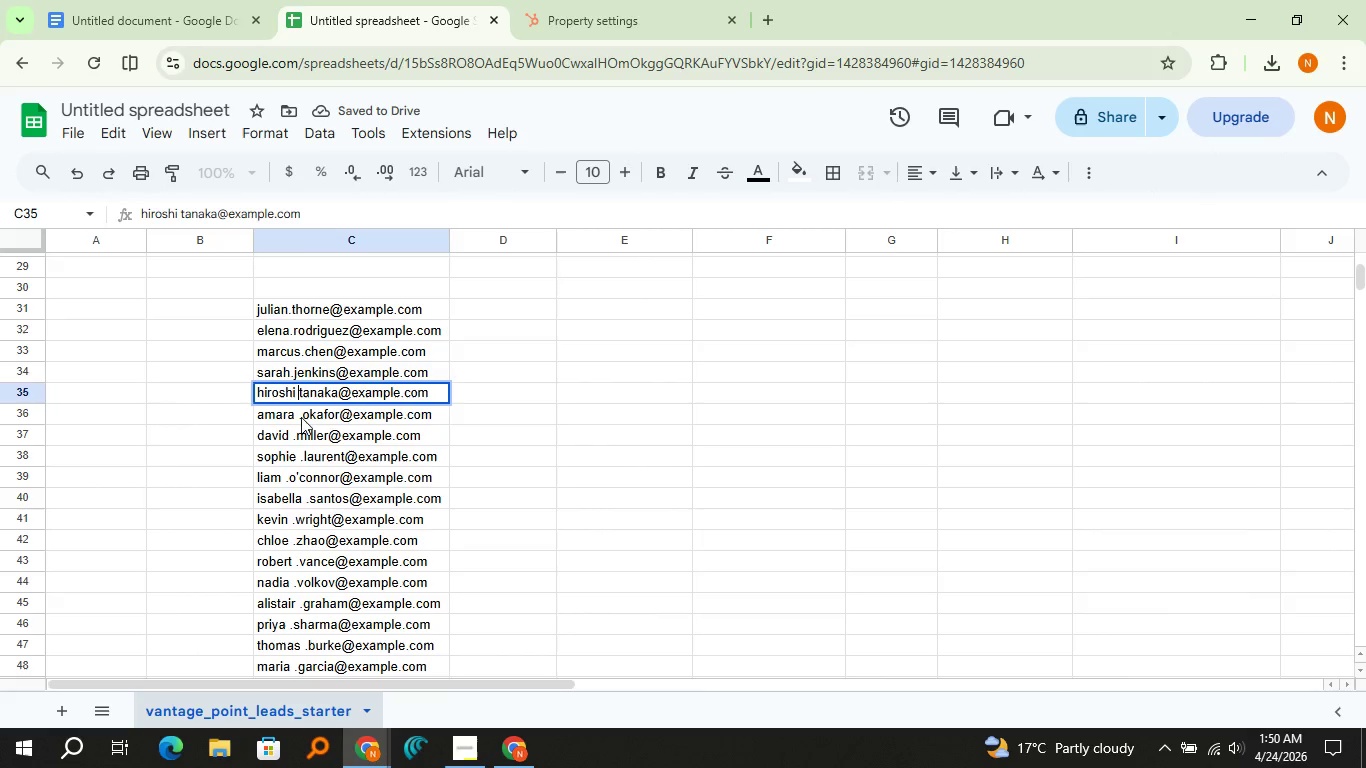 
double_click([301, 416])
 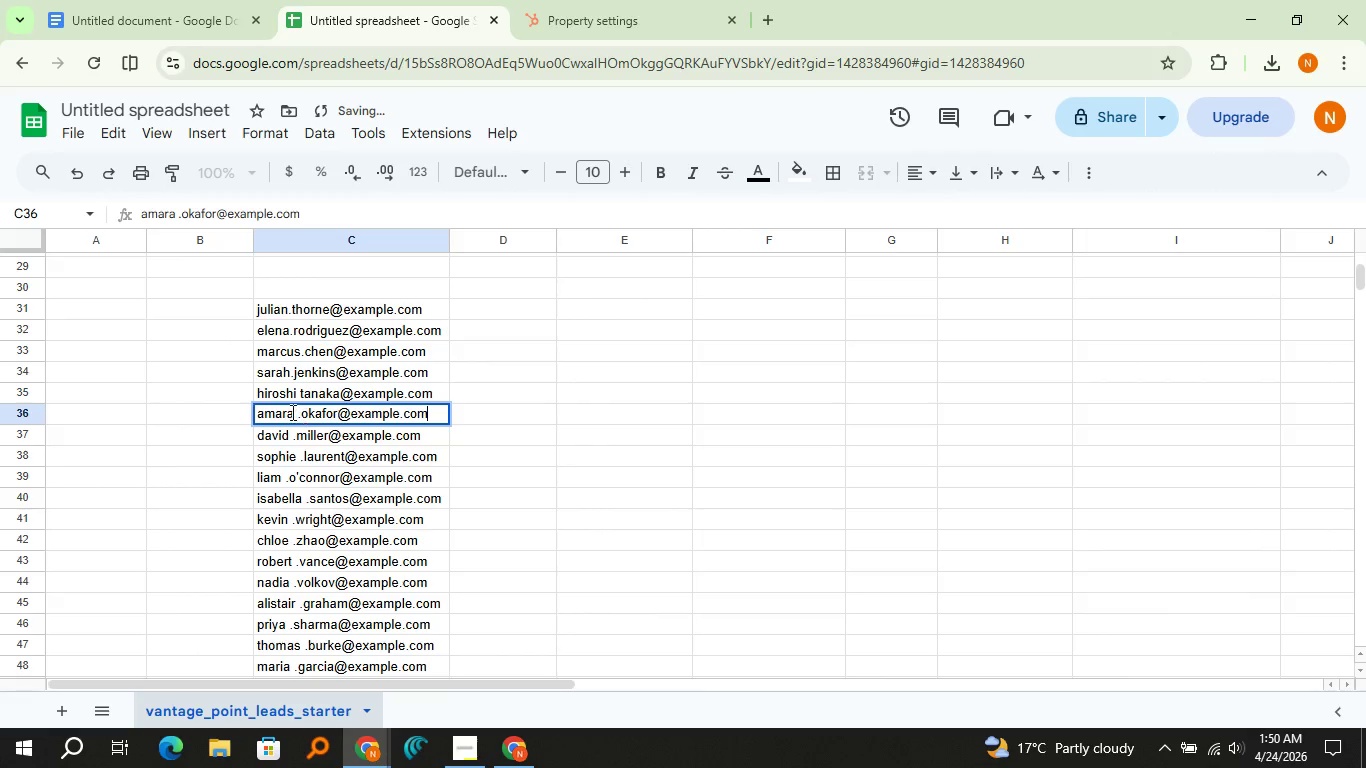 
left_click([291, 412])
 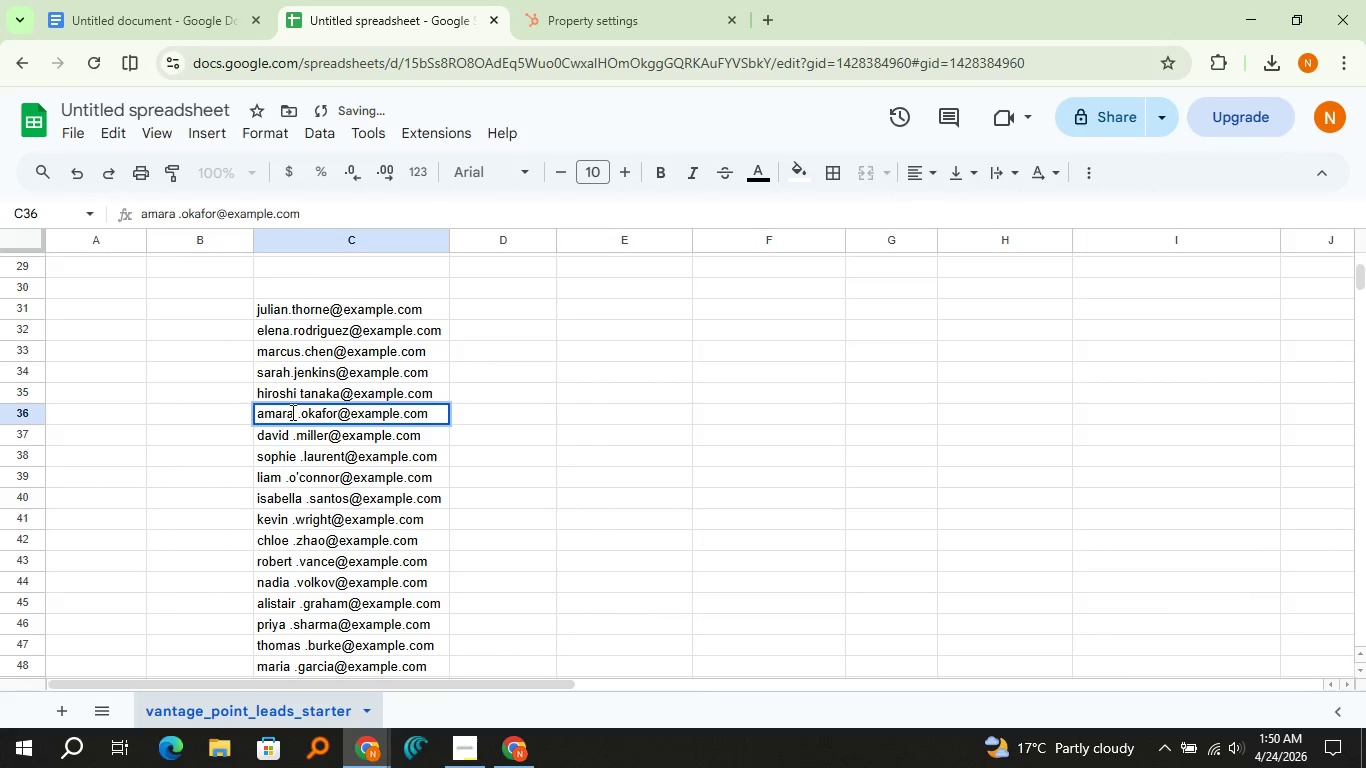 
key(Delete)
 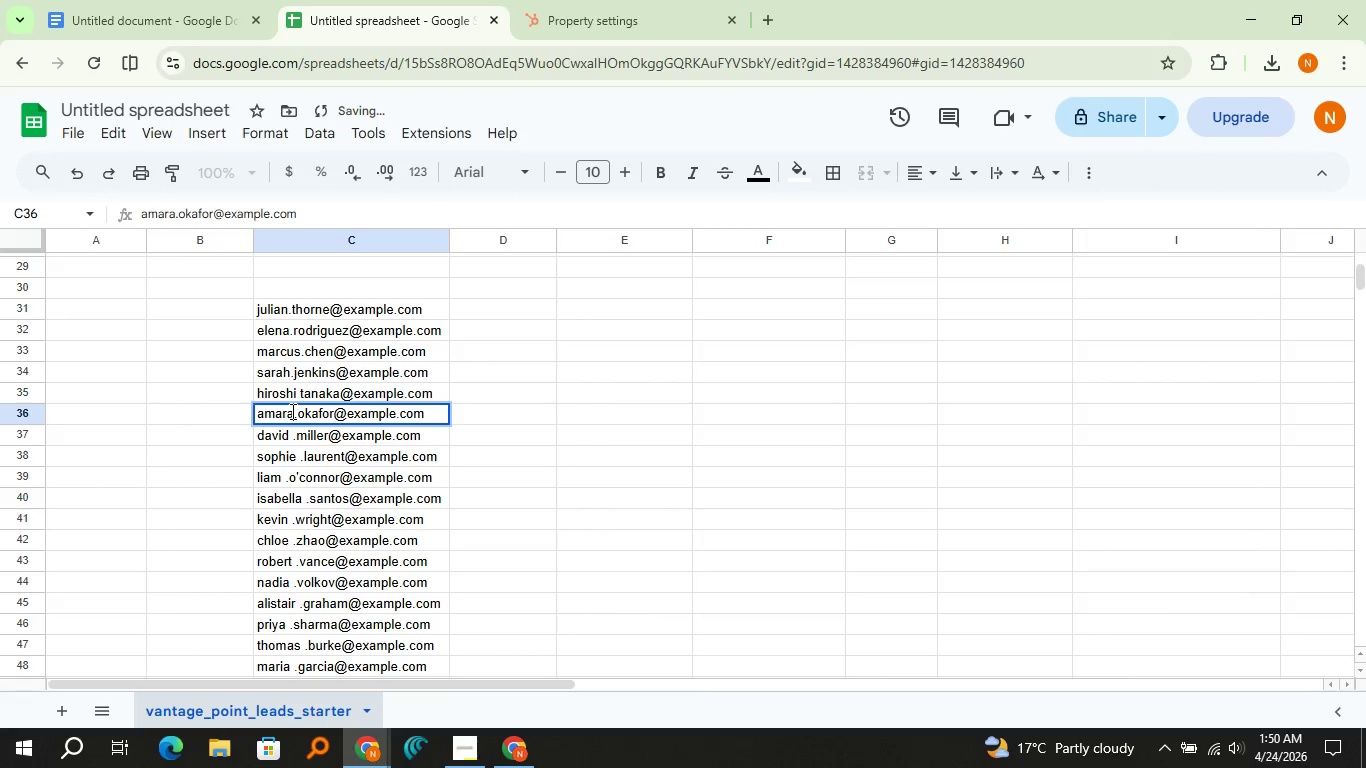 
key(Enter)
 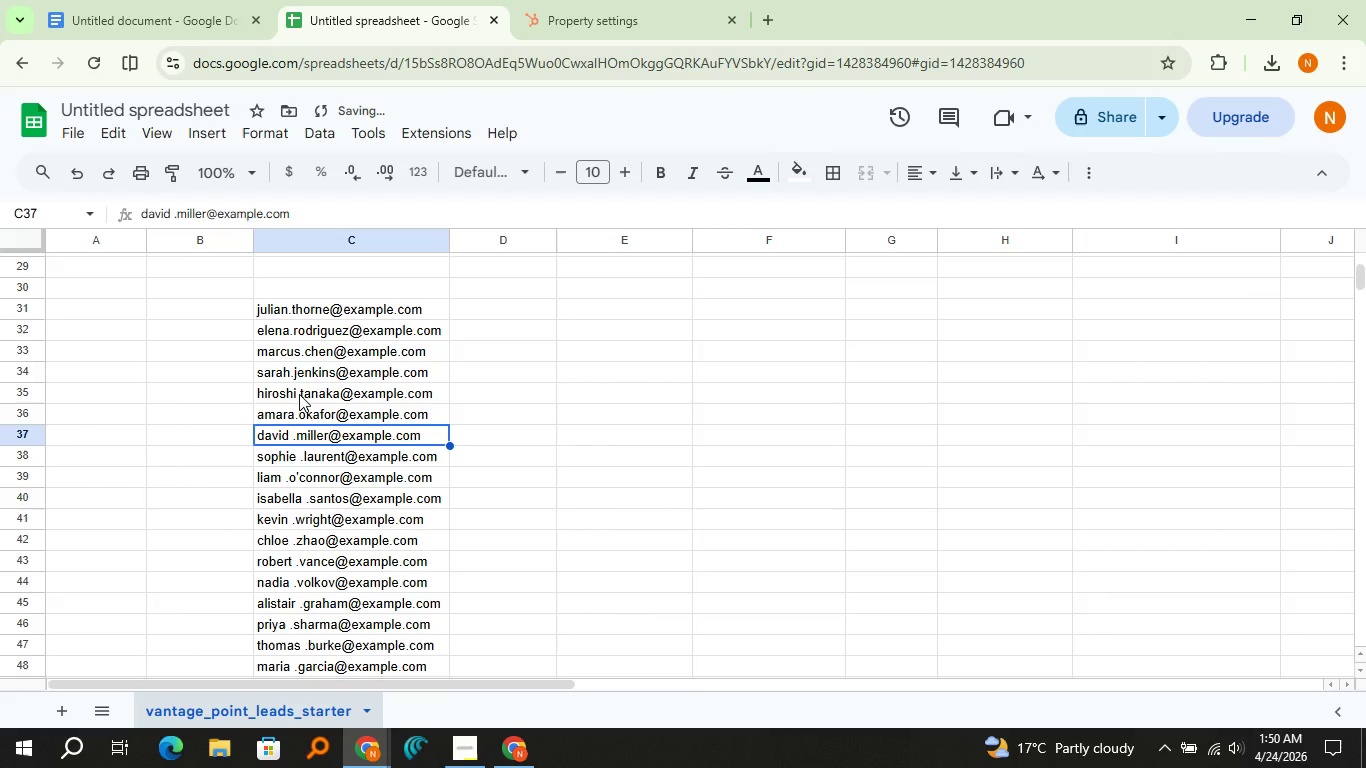 
double_click([299, 393])
 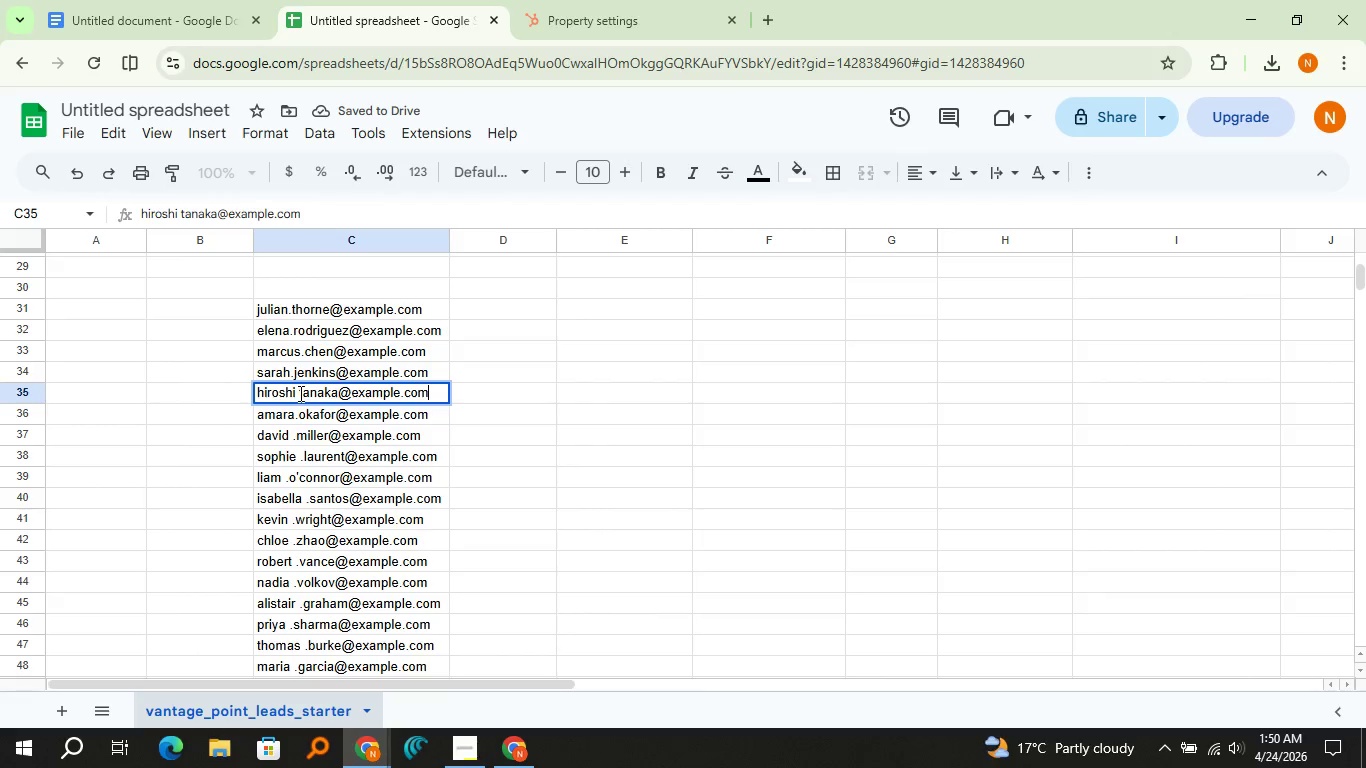 
triple_click([299, 393])
 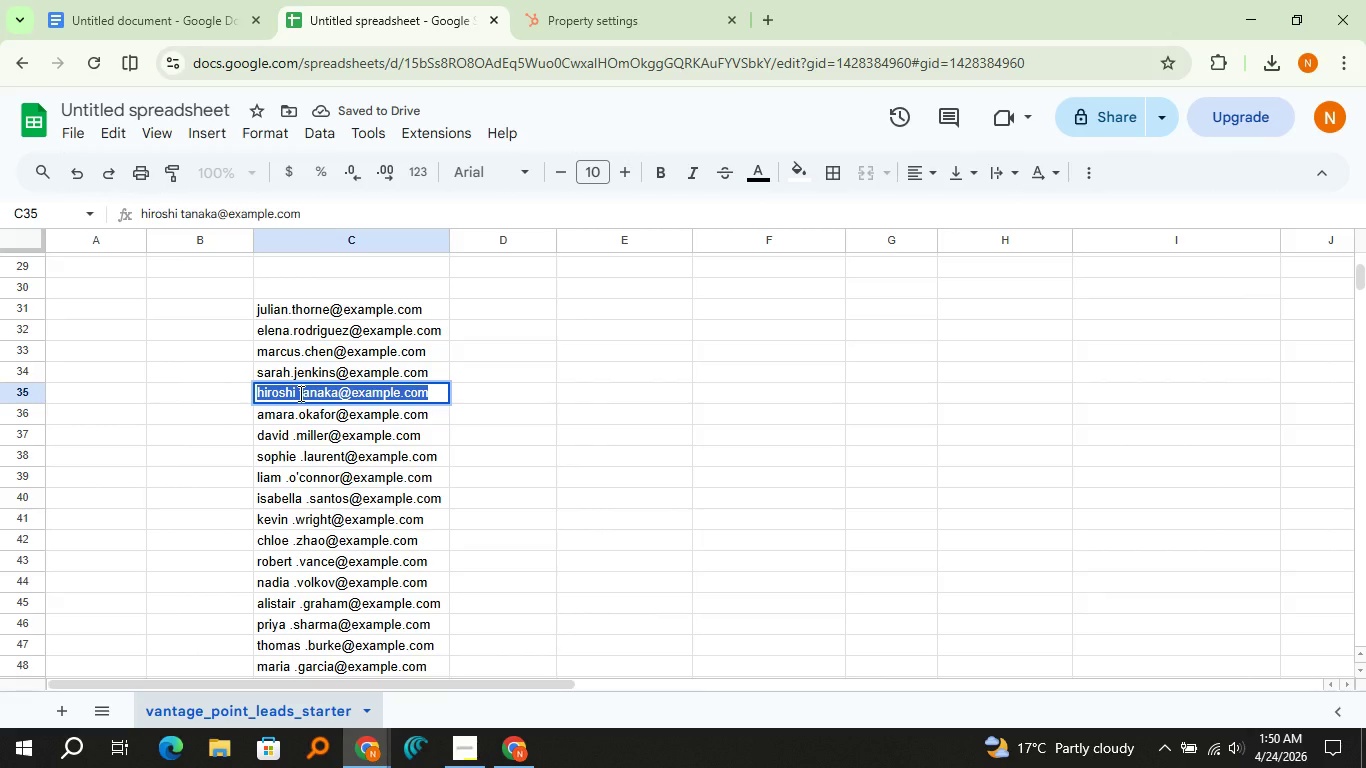 
left_click([299, 393])
 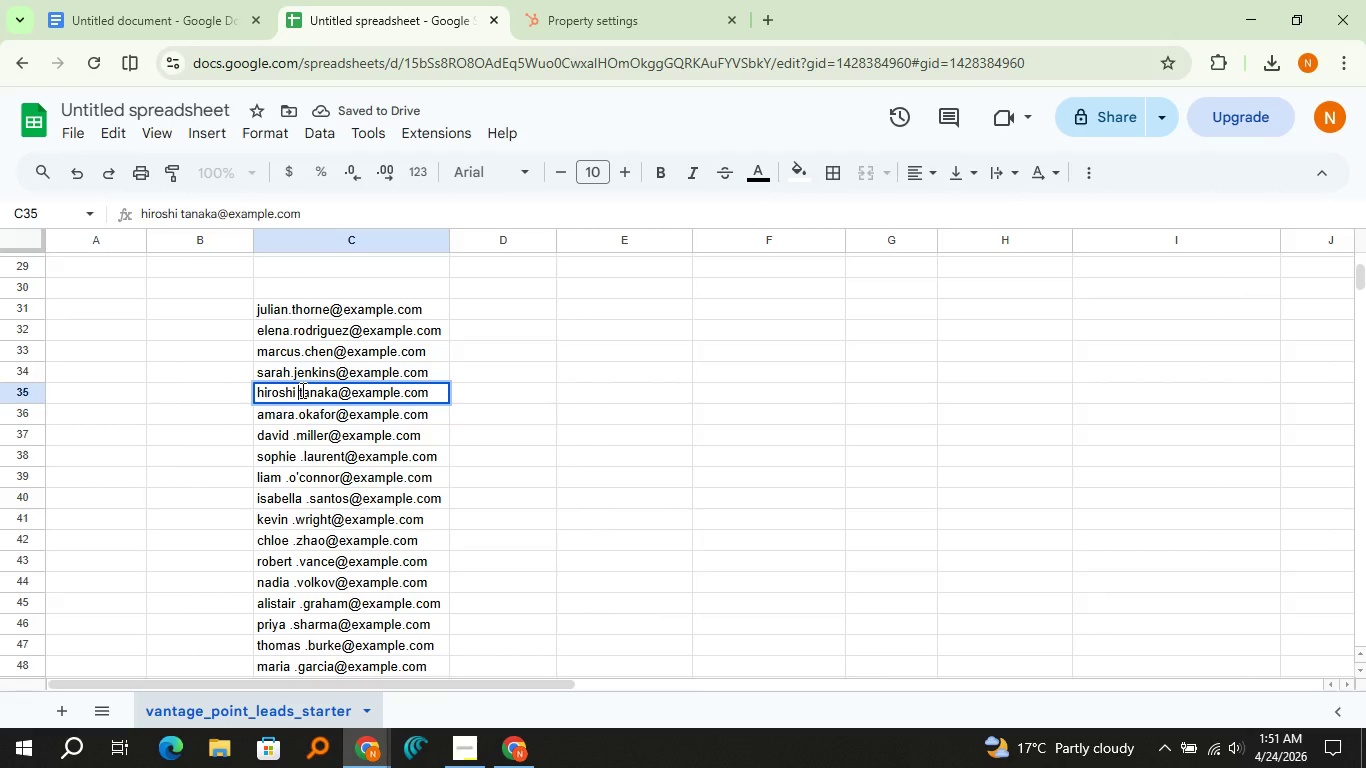 
key(Backspace)
 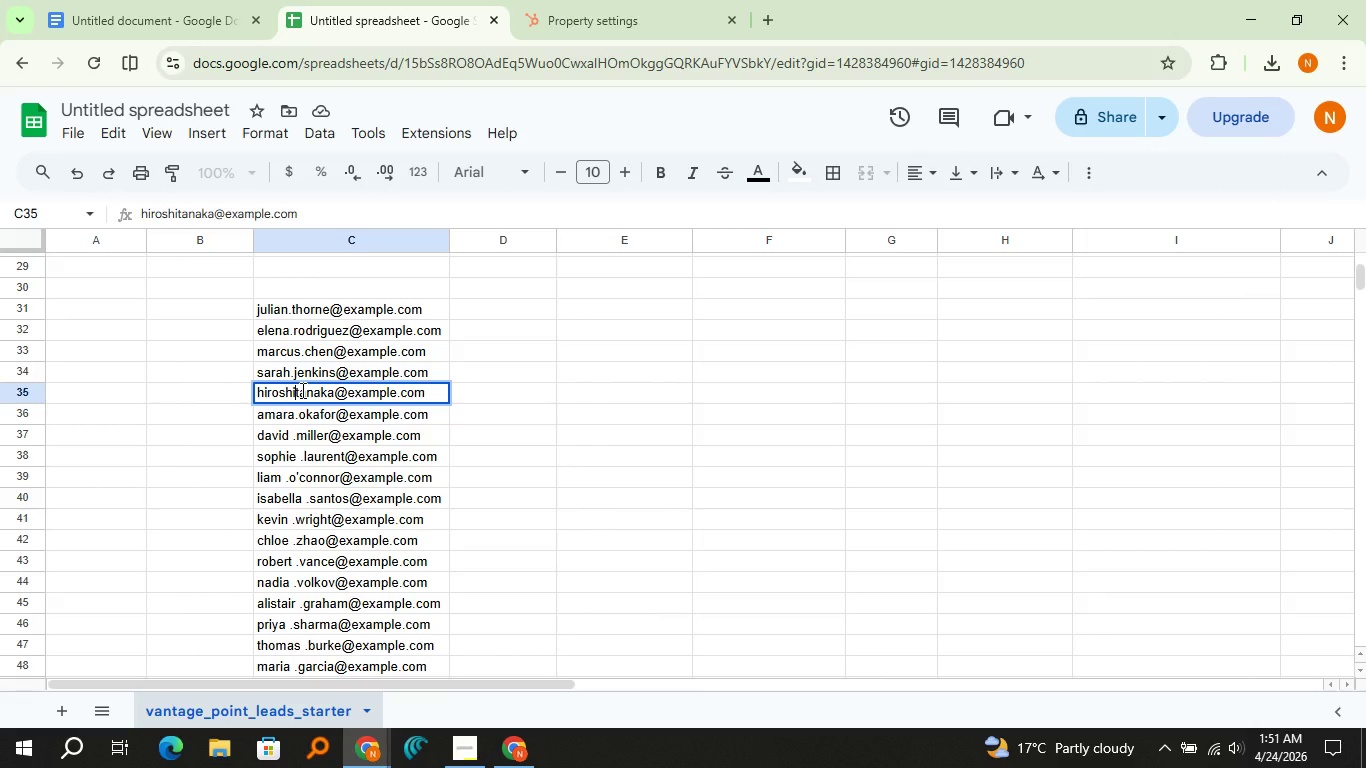 
key(Period)
 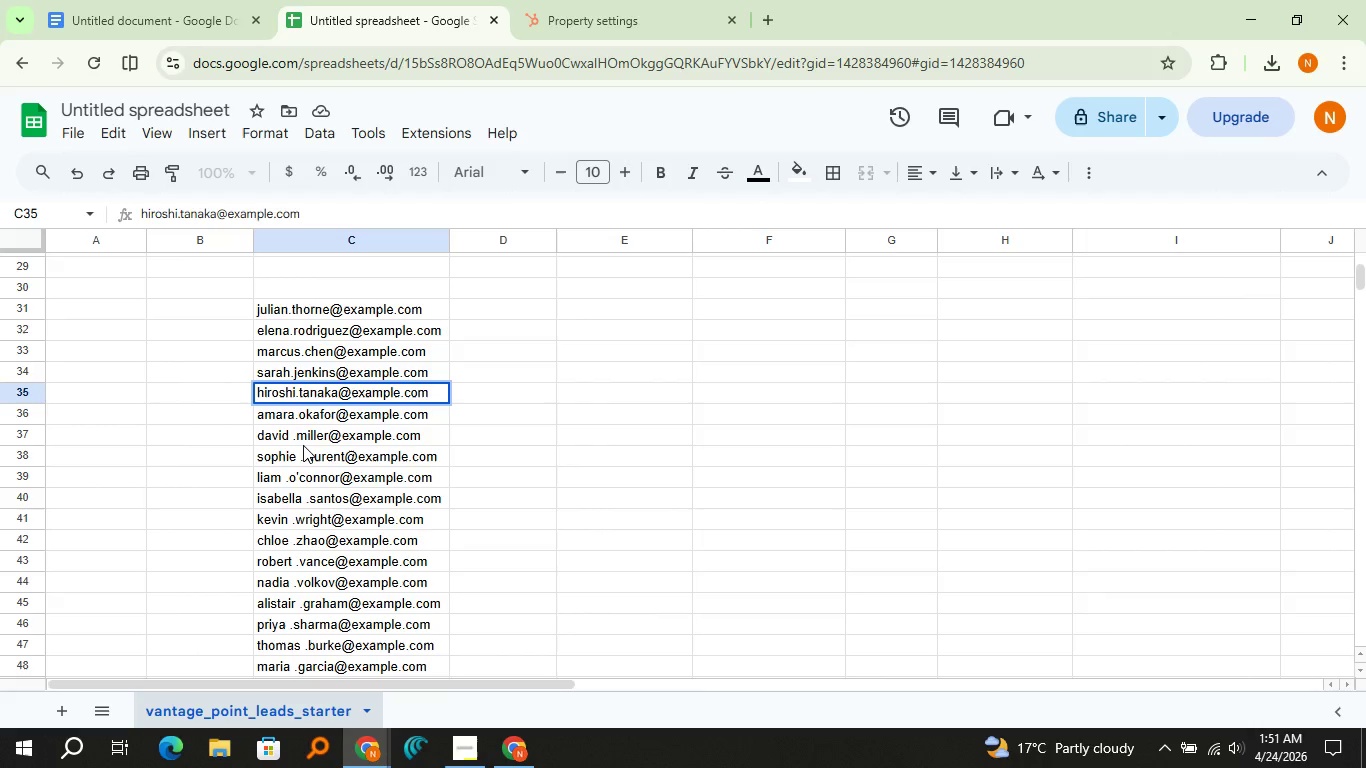 
double_click([305, 443])
 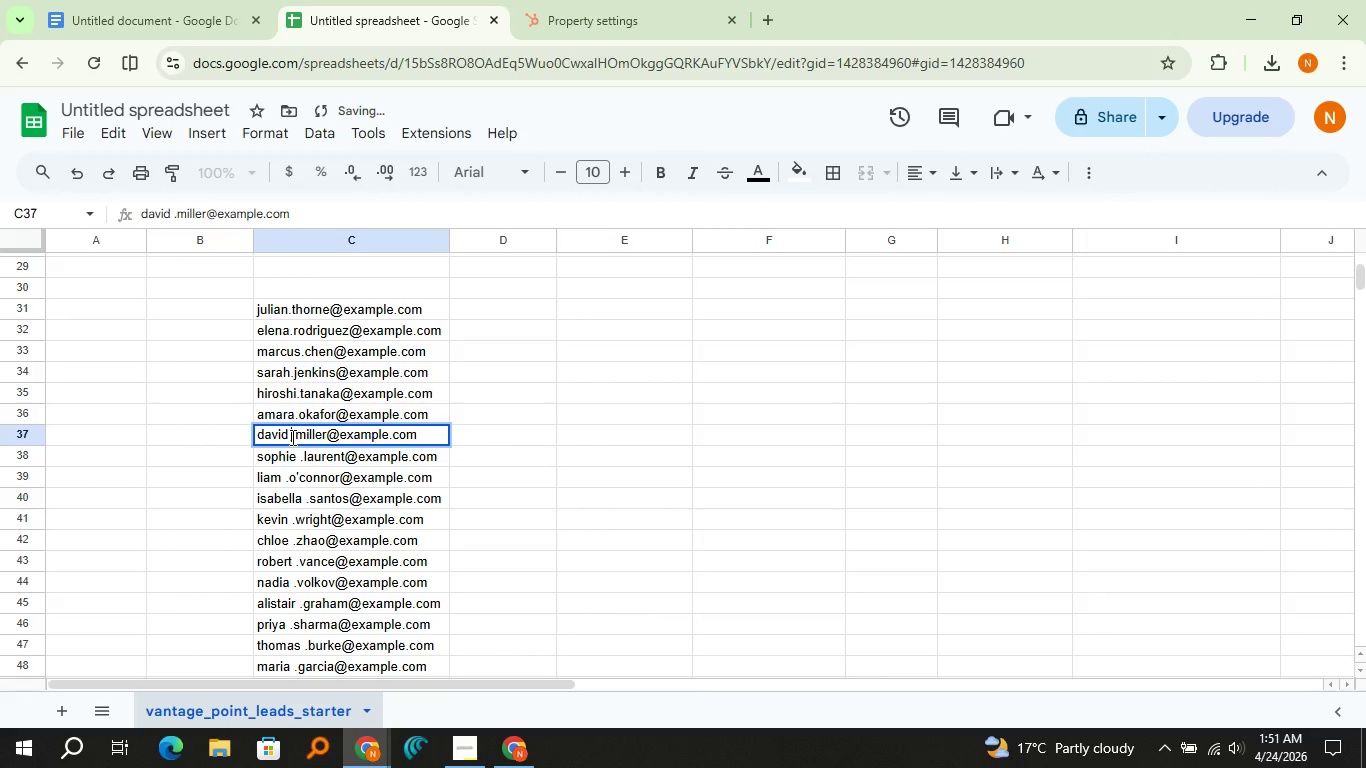 
key(Backspace)
 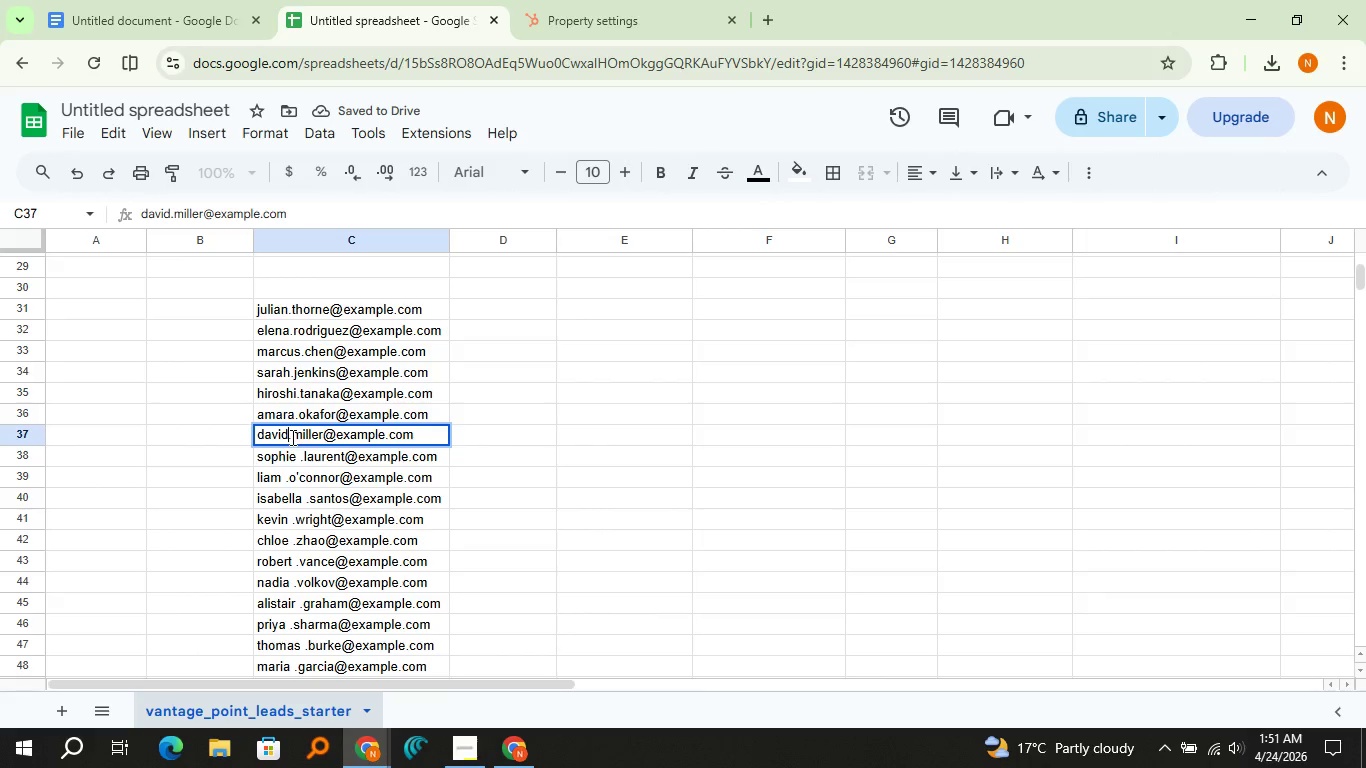 
key(Enter)
 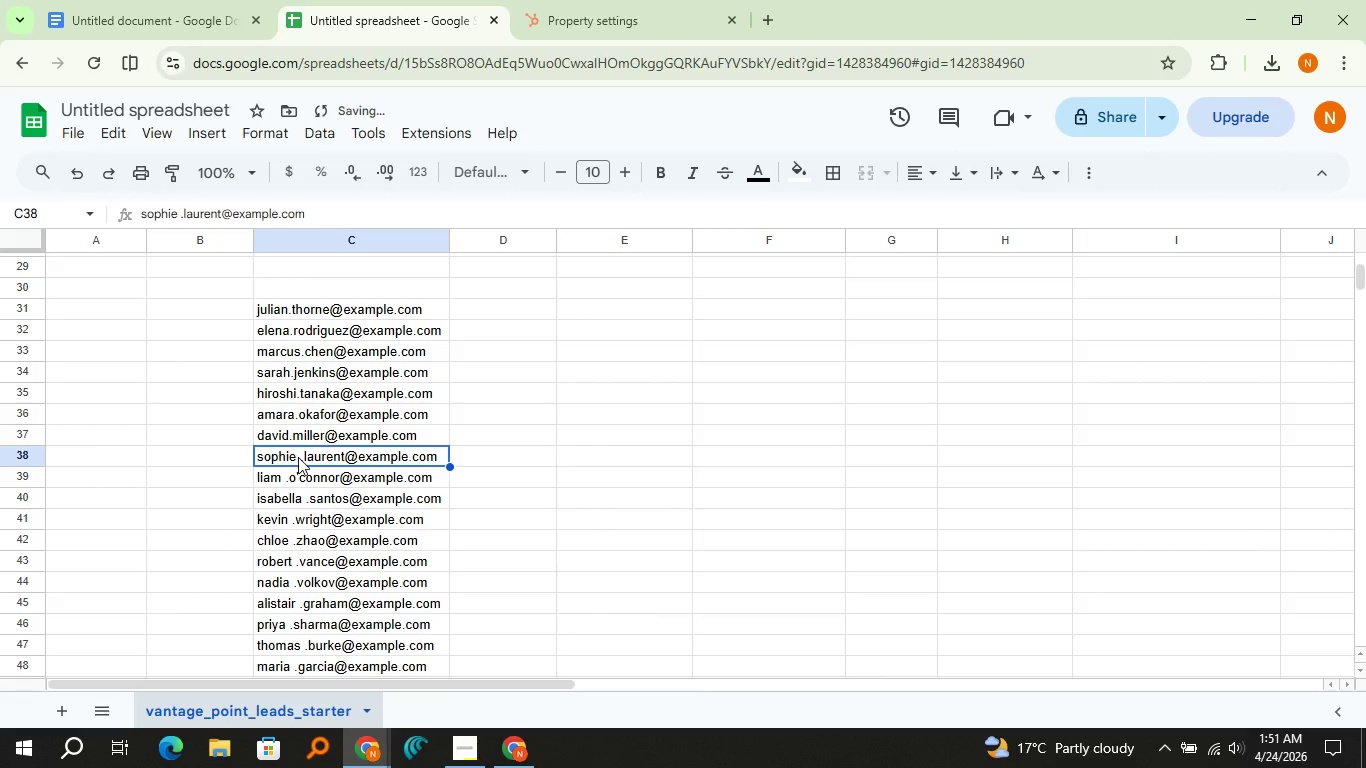 
double_click([298, 457])
 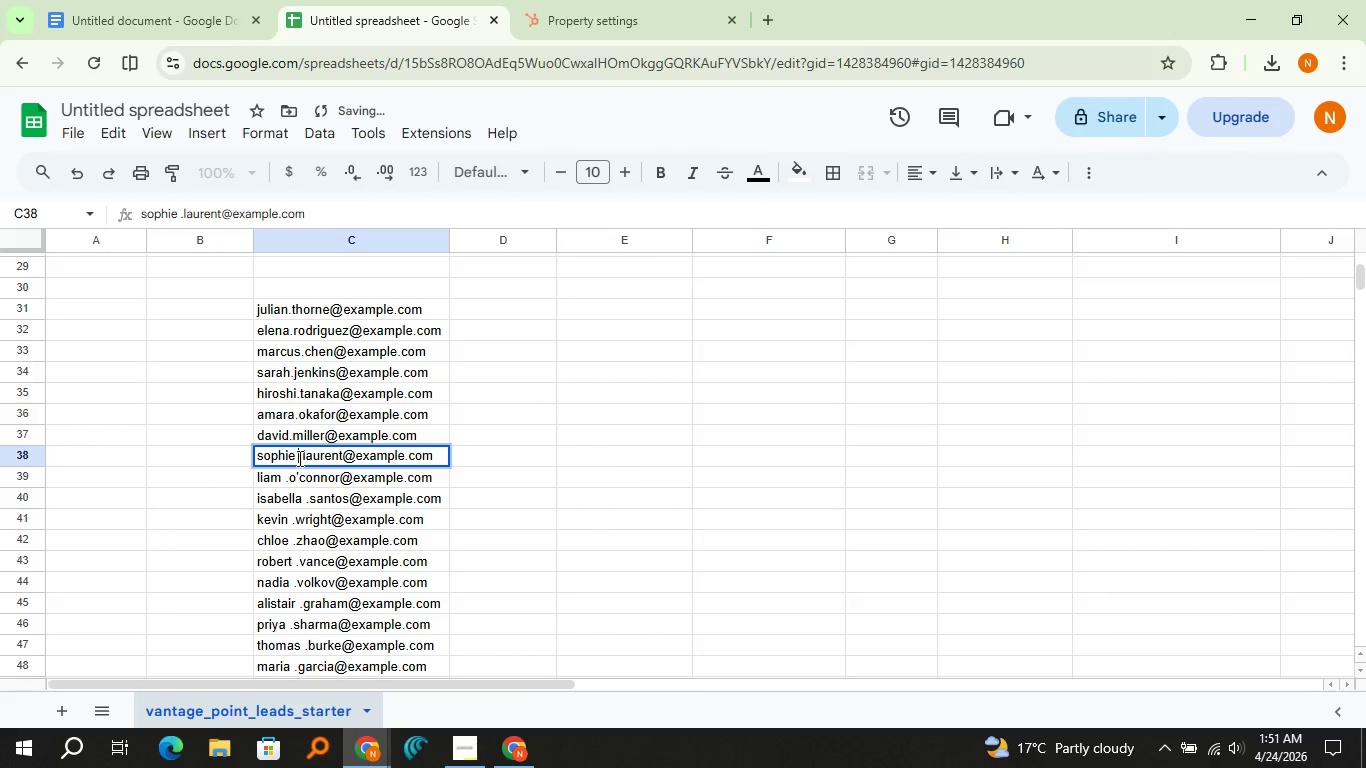 
left_click([298, 458])
 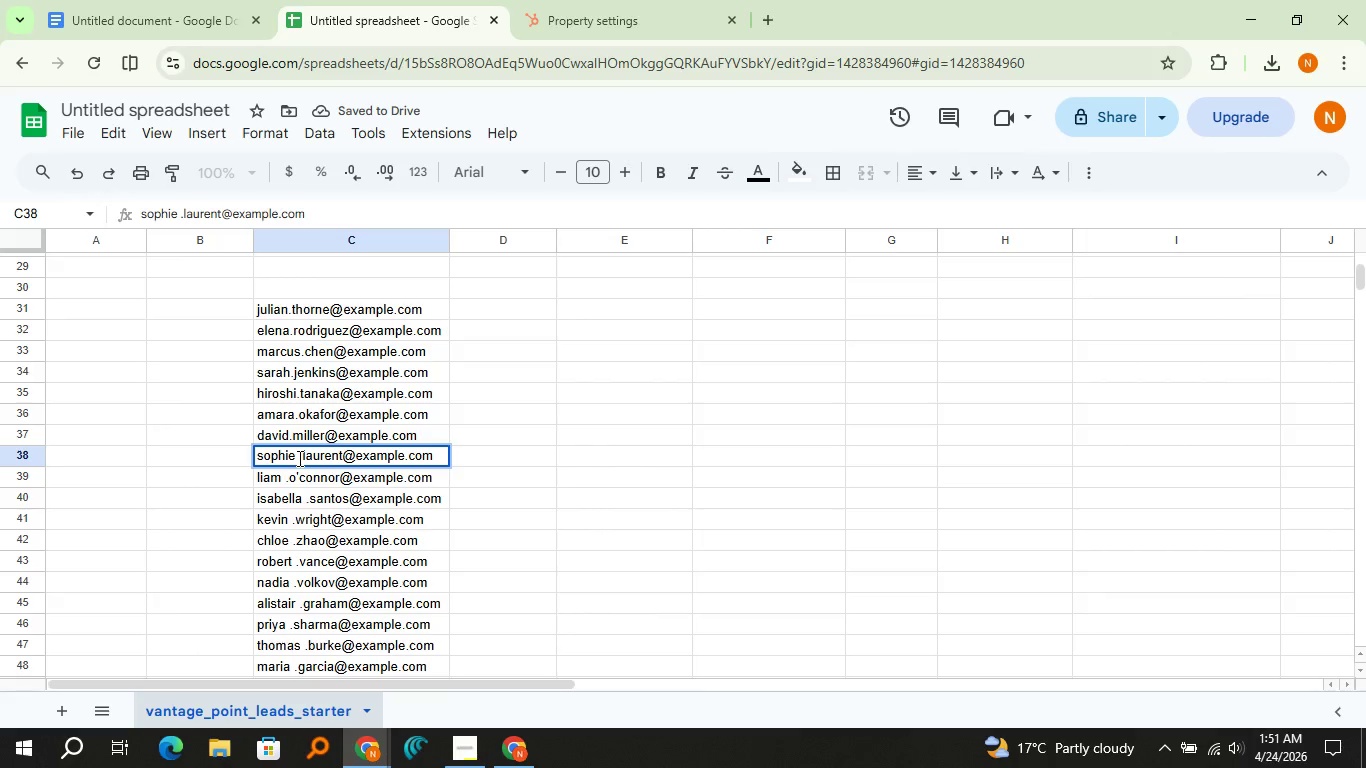 
key(Backspace)
 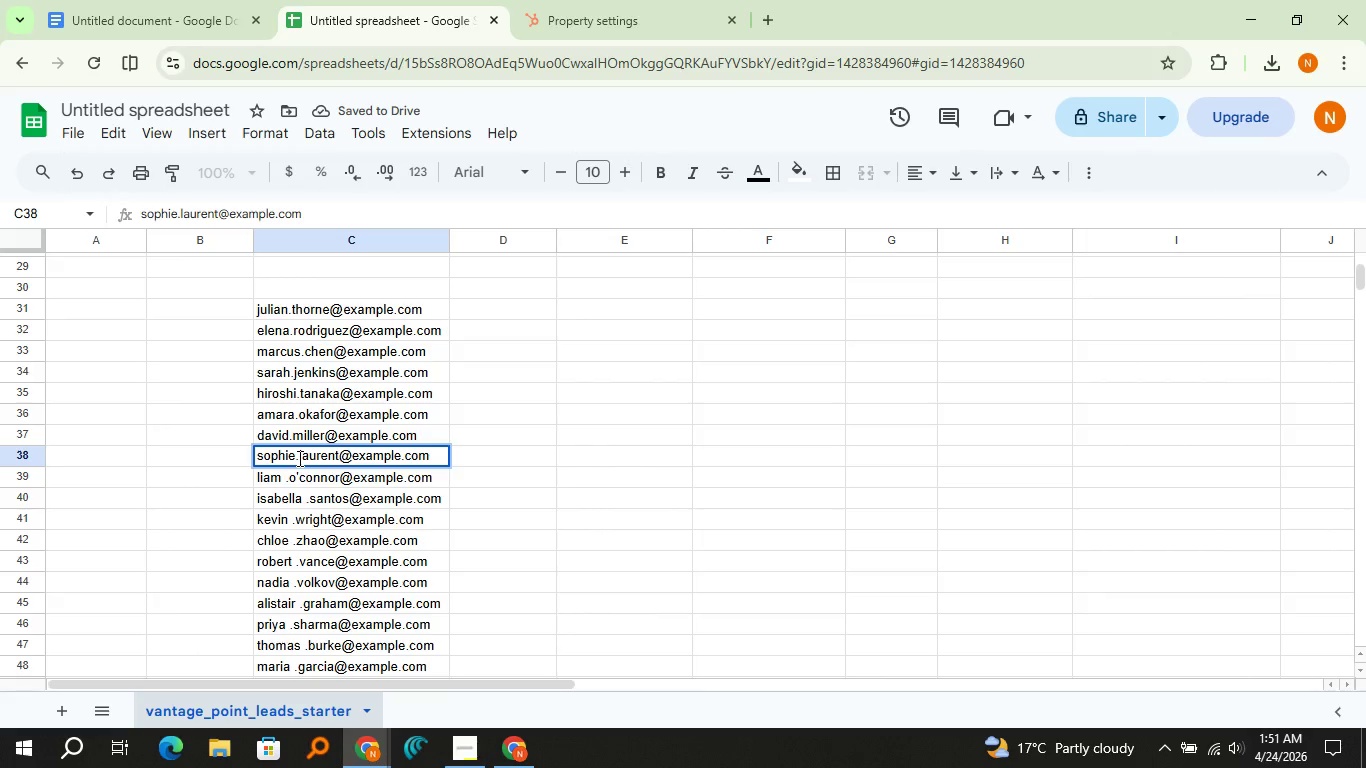 
key(Enter)
 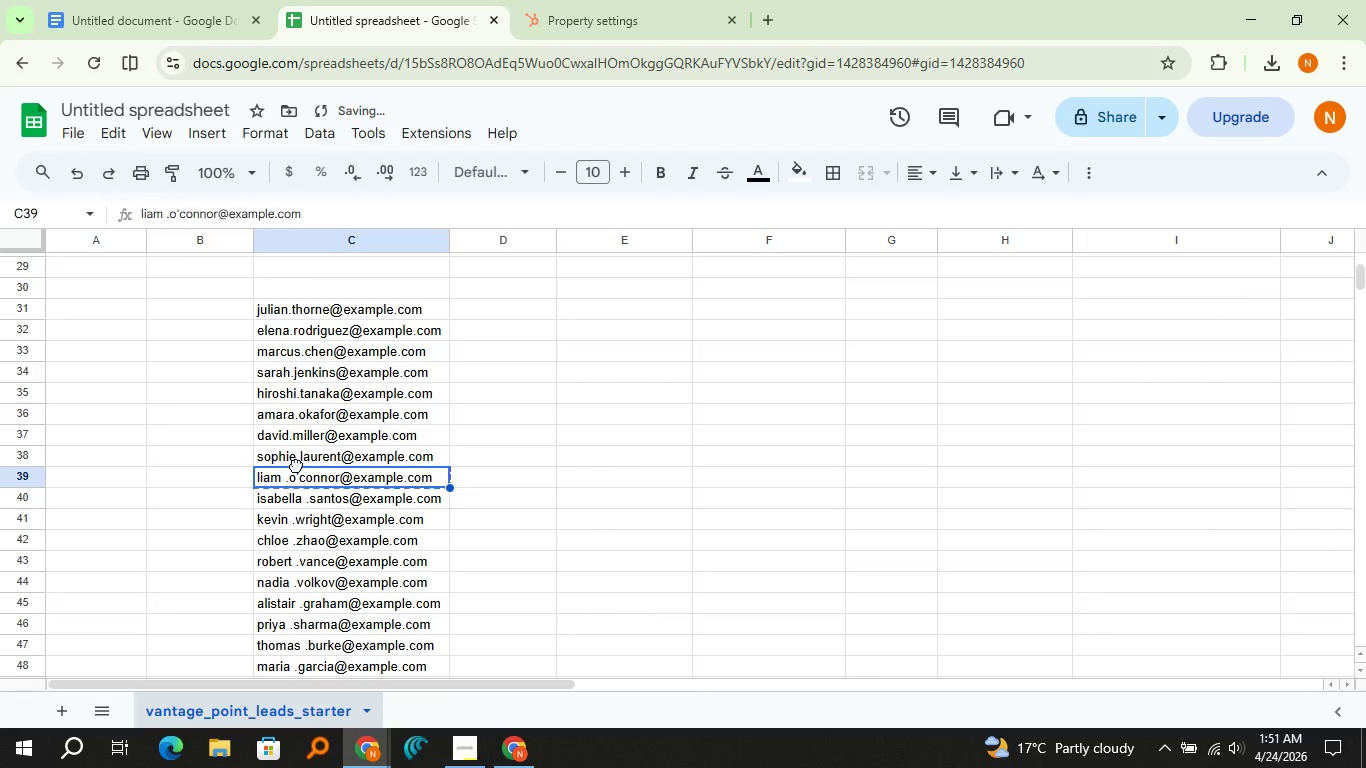 
double_click([296, 465])
 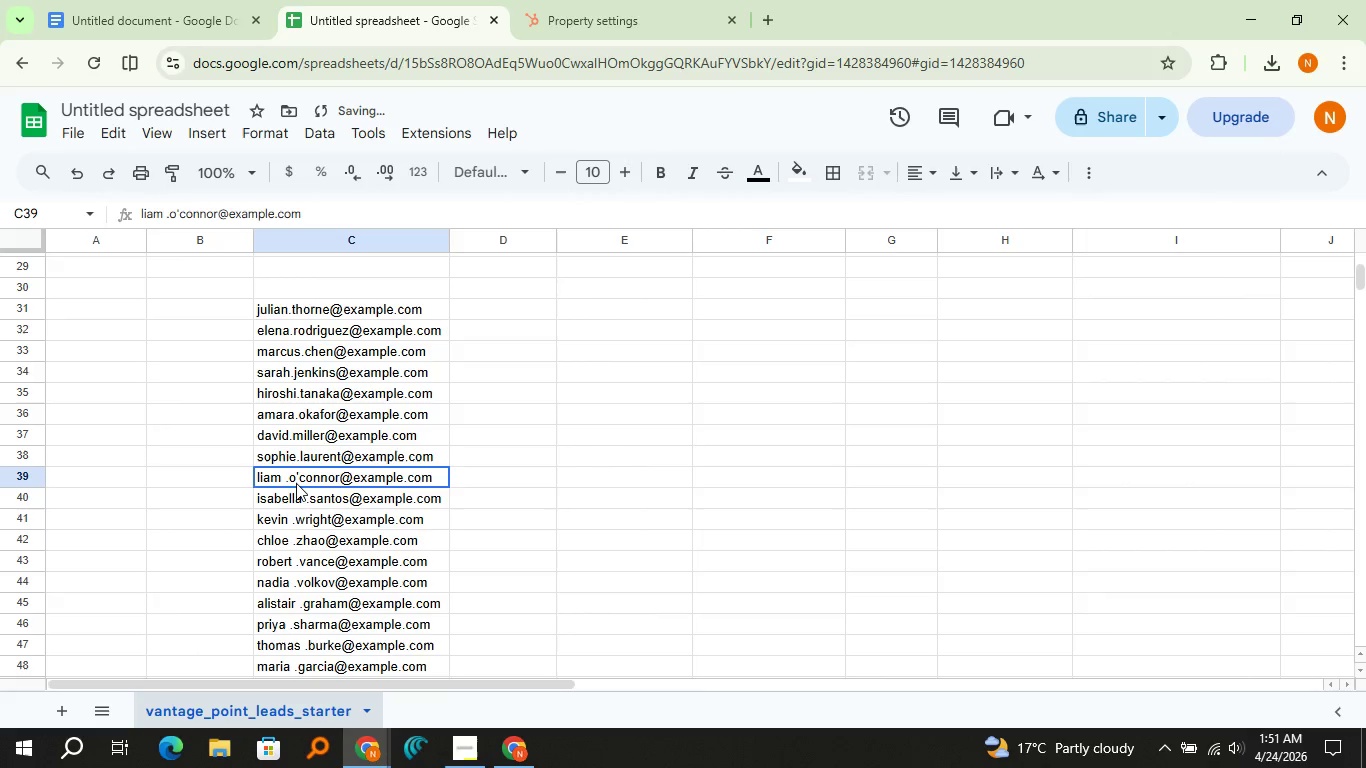 
double_click([296, 483])
 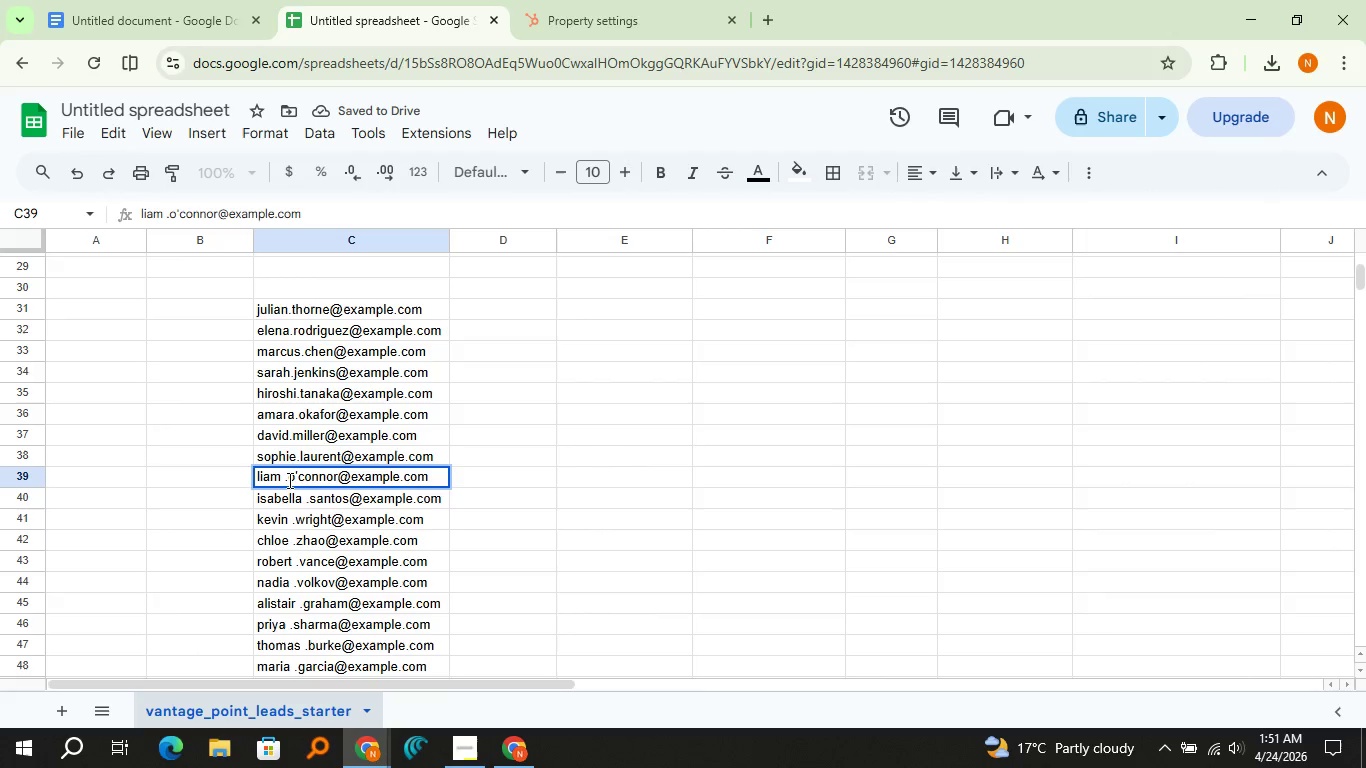 
left_click([288, 480])
 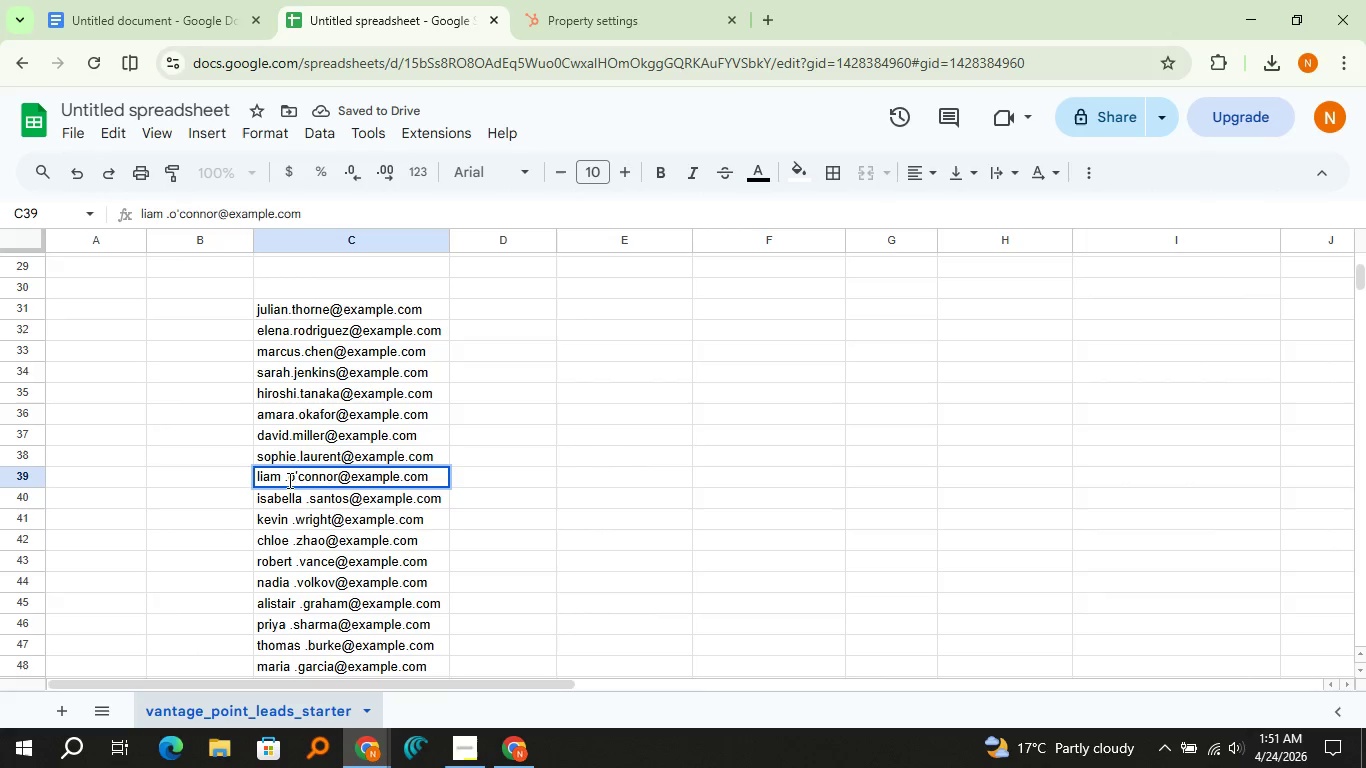 
key(ArrowLeft)
 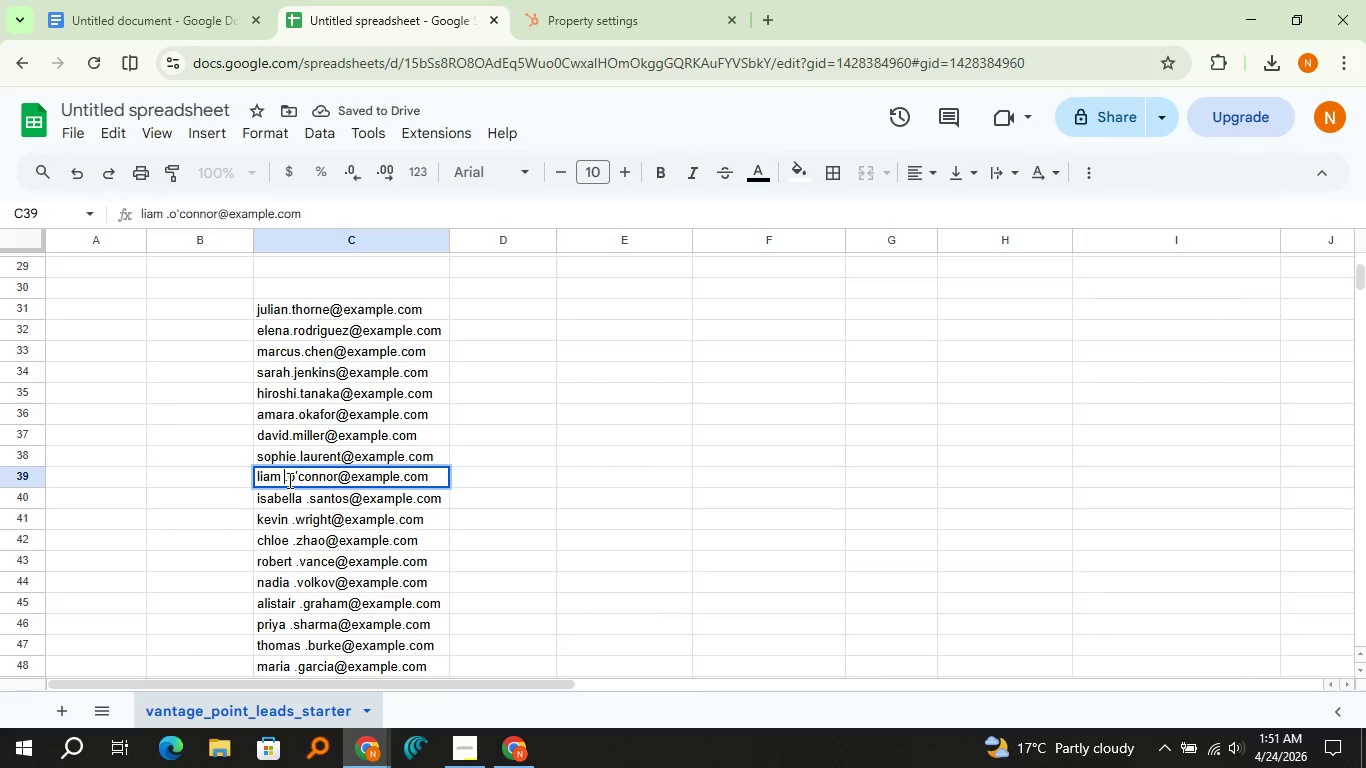 
key(Backspace)
 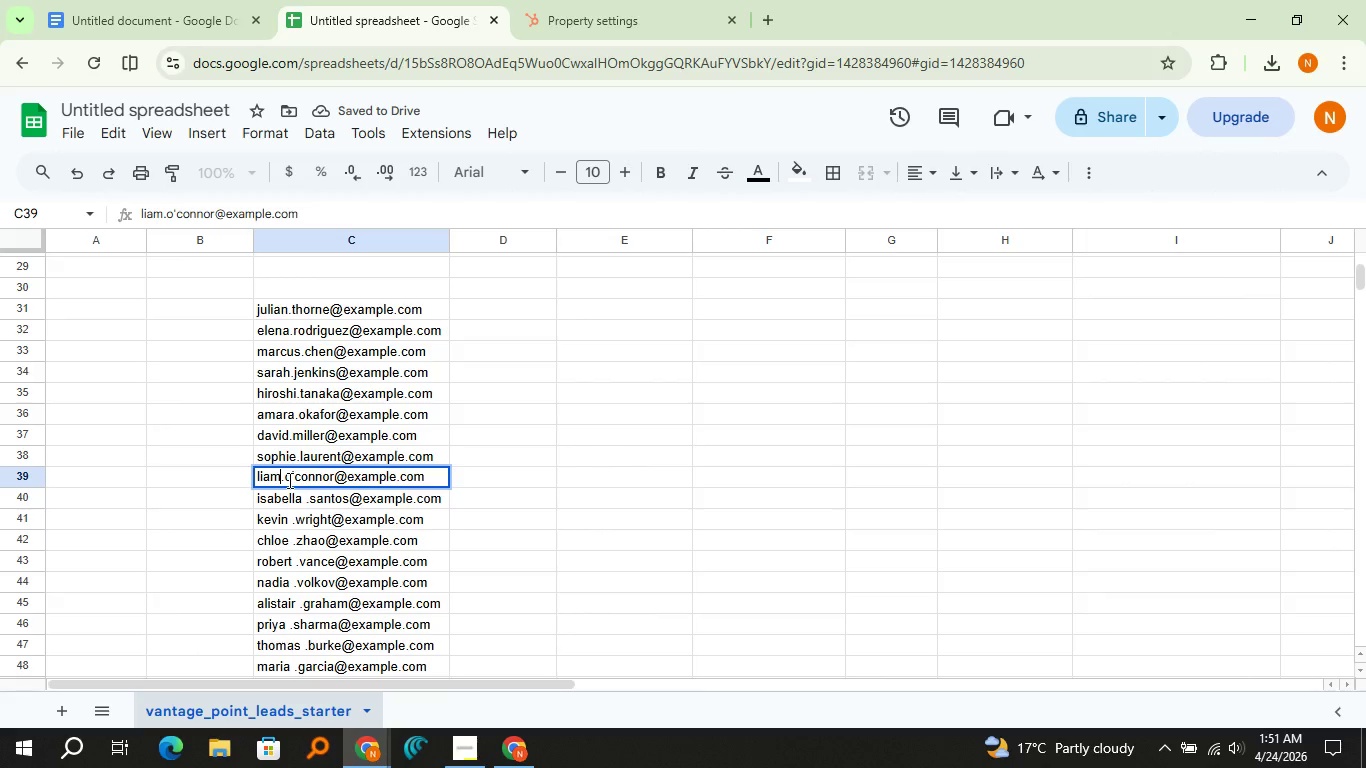 
key(Enter)
 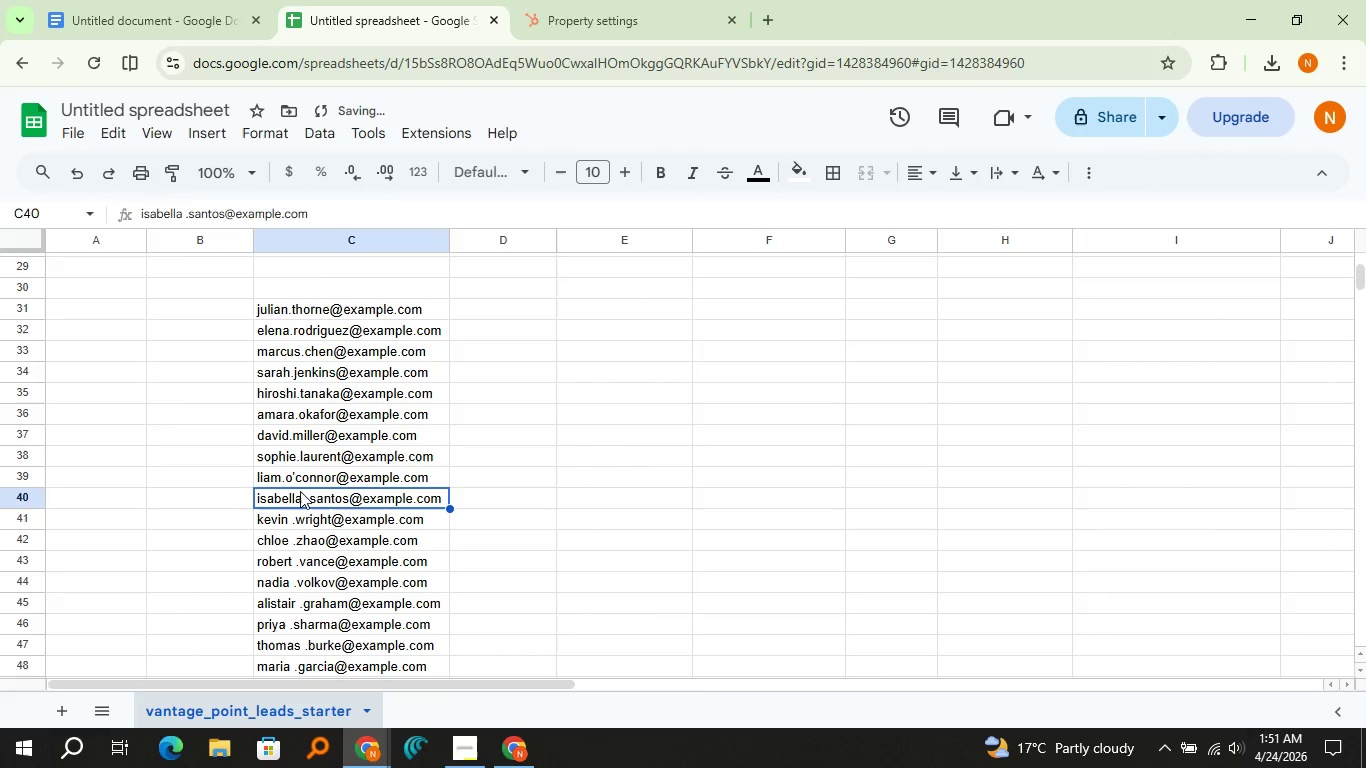 
left_click([304, 495])
 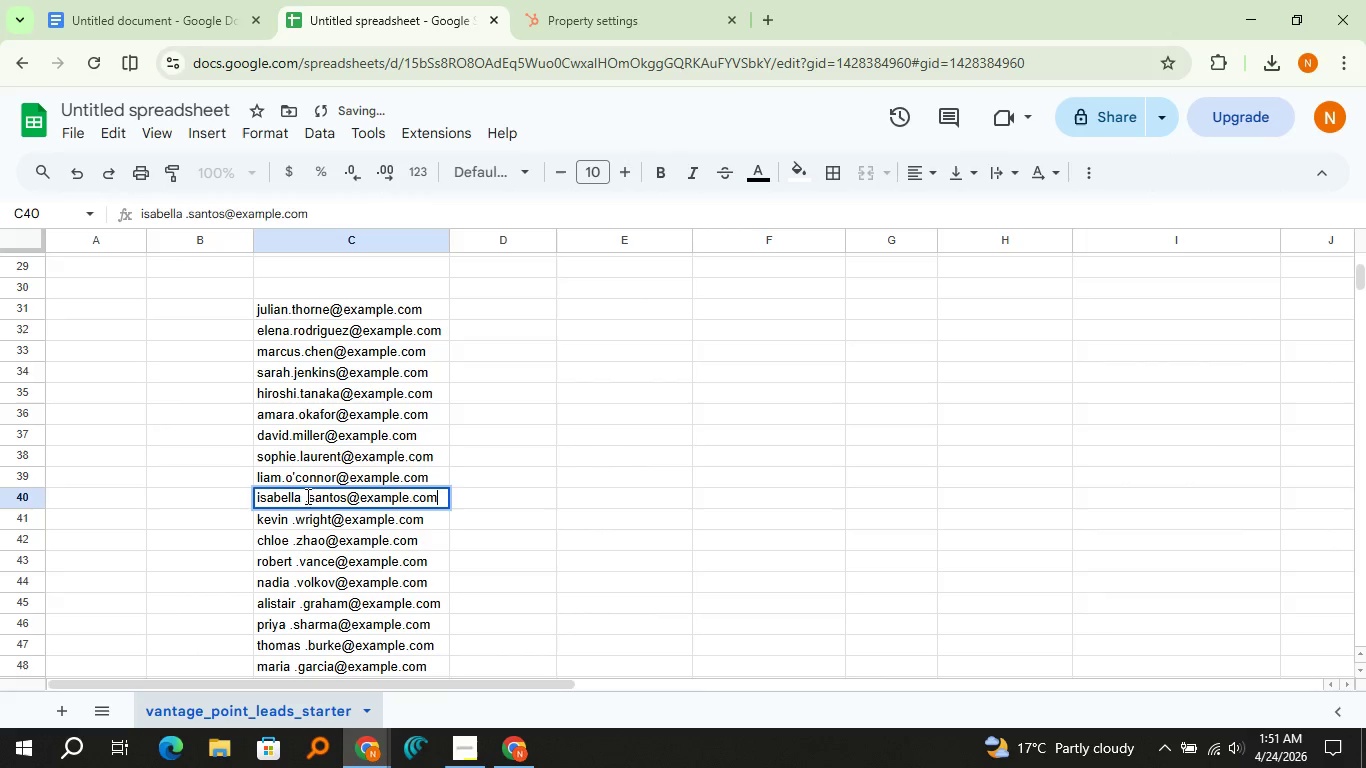 
left_click([309, 494])
 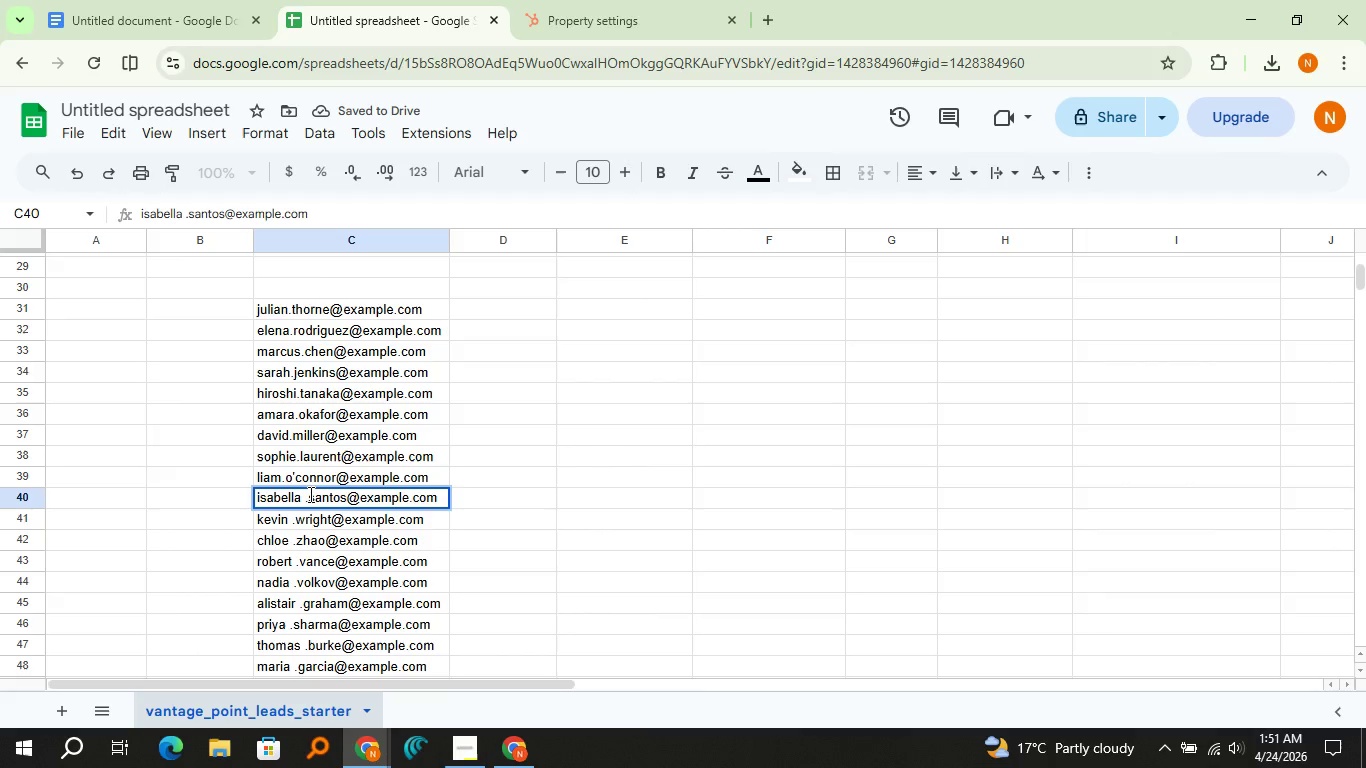 
key(ArrowLeft)
 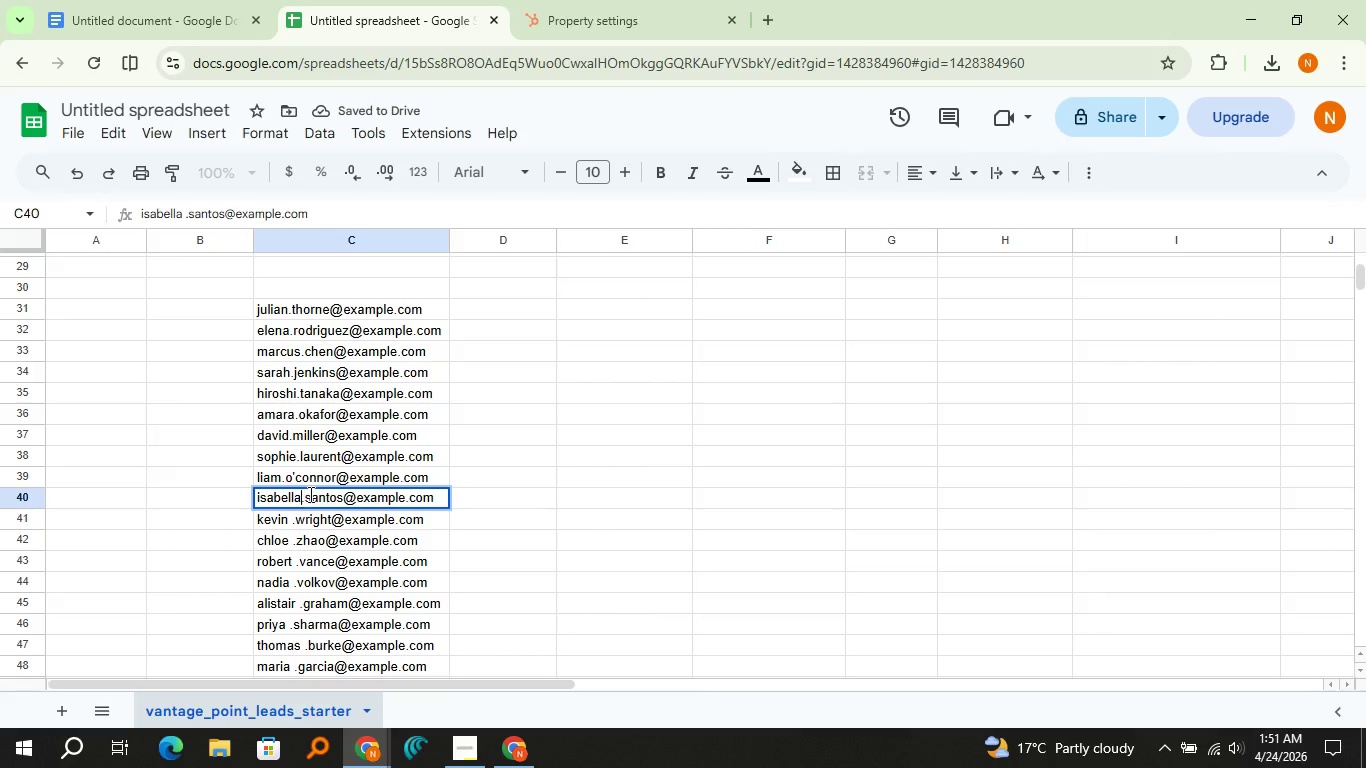 
key(Backspace)
 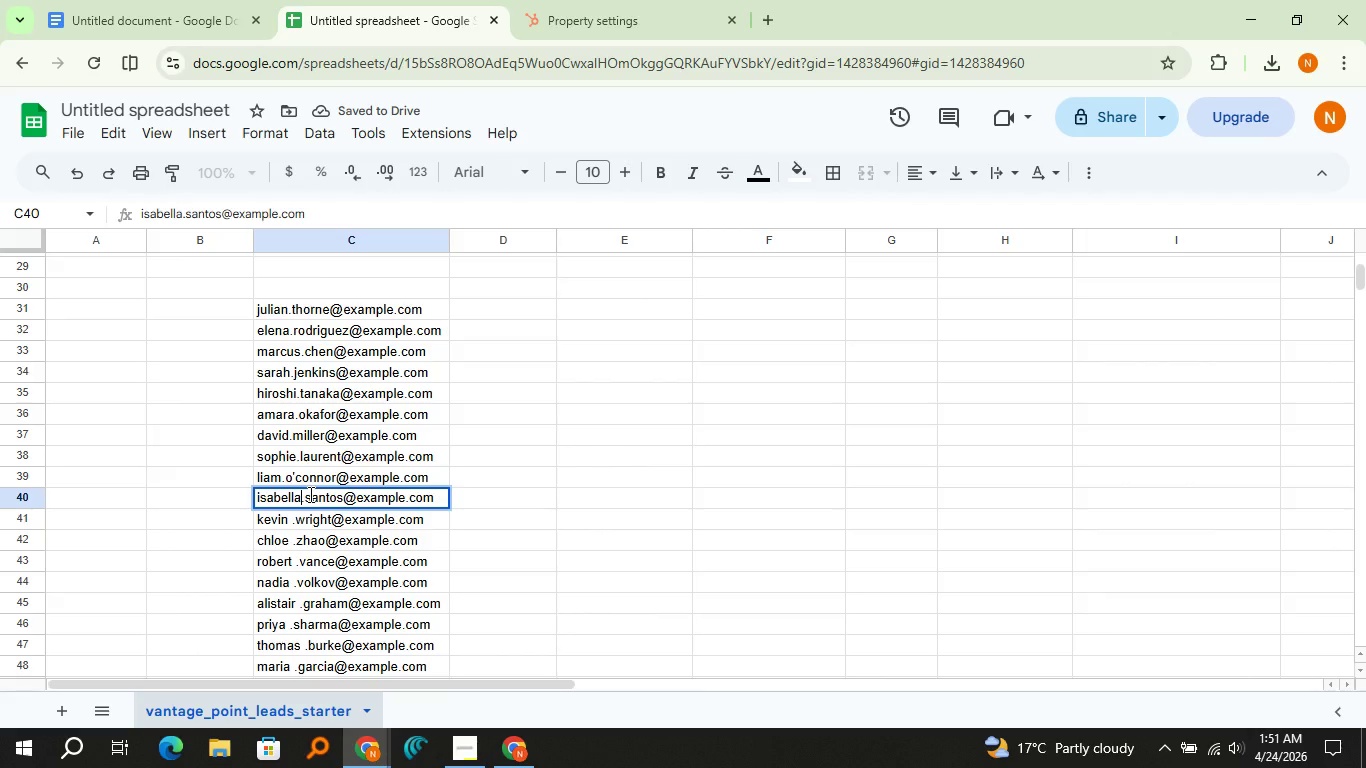 
key(Enter)
 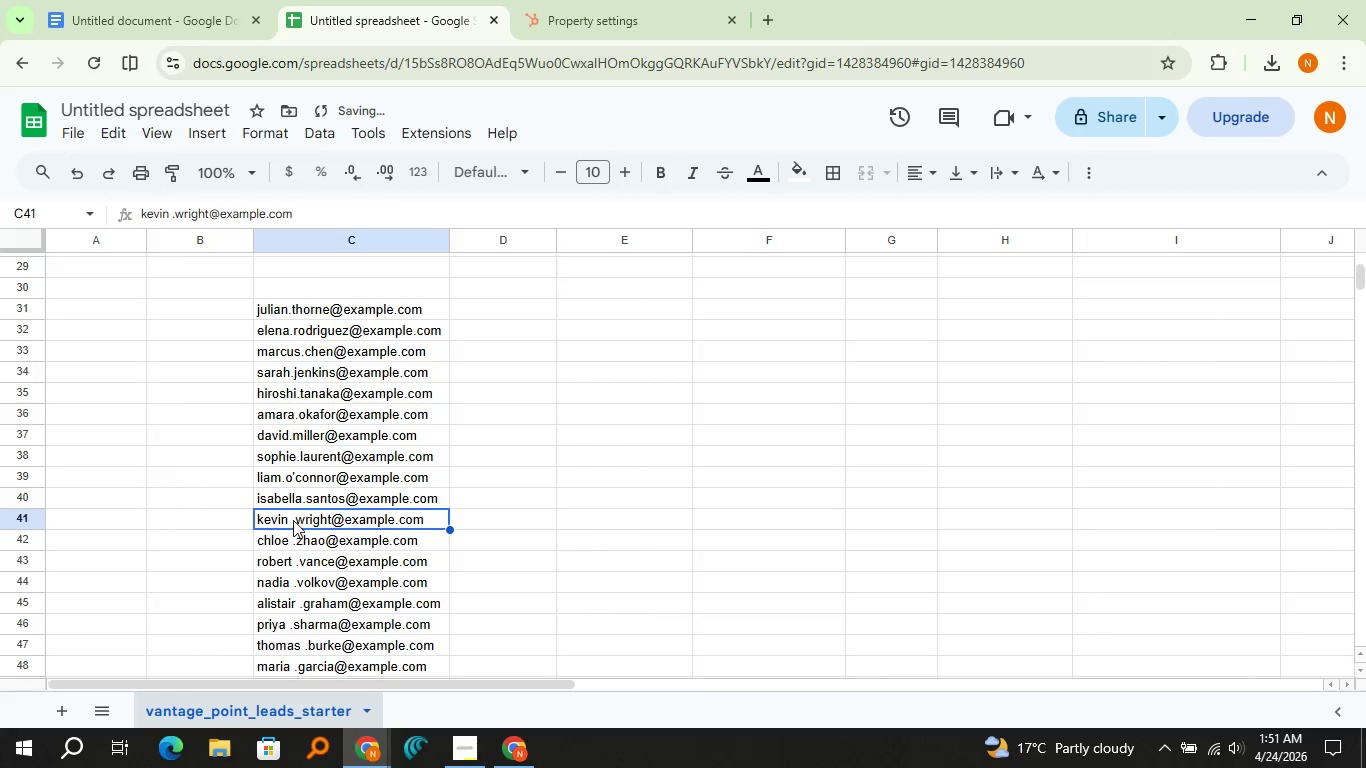 
double_click([293, 520])
 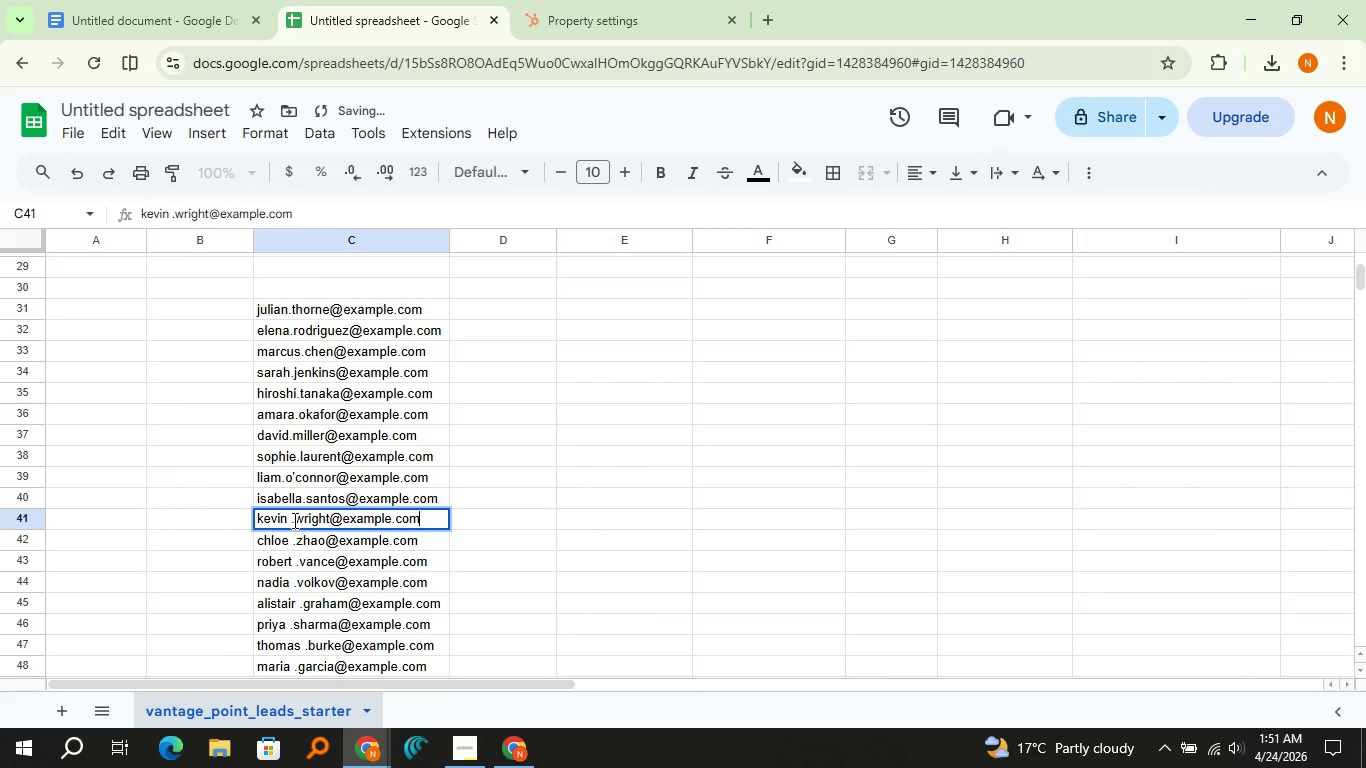 
left_click([293, 520])
 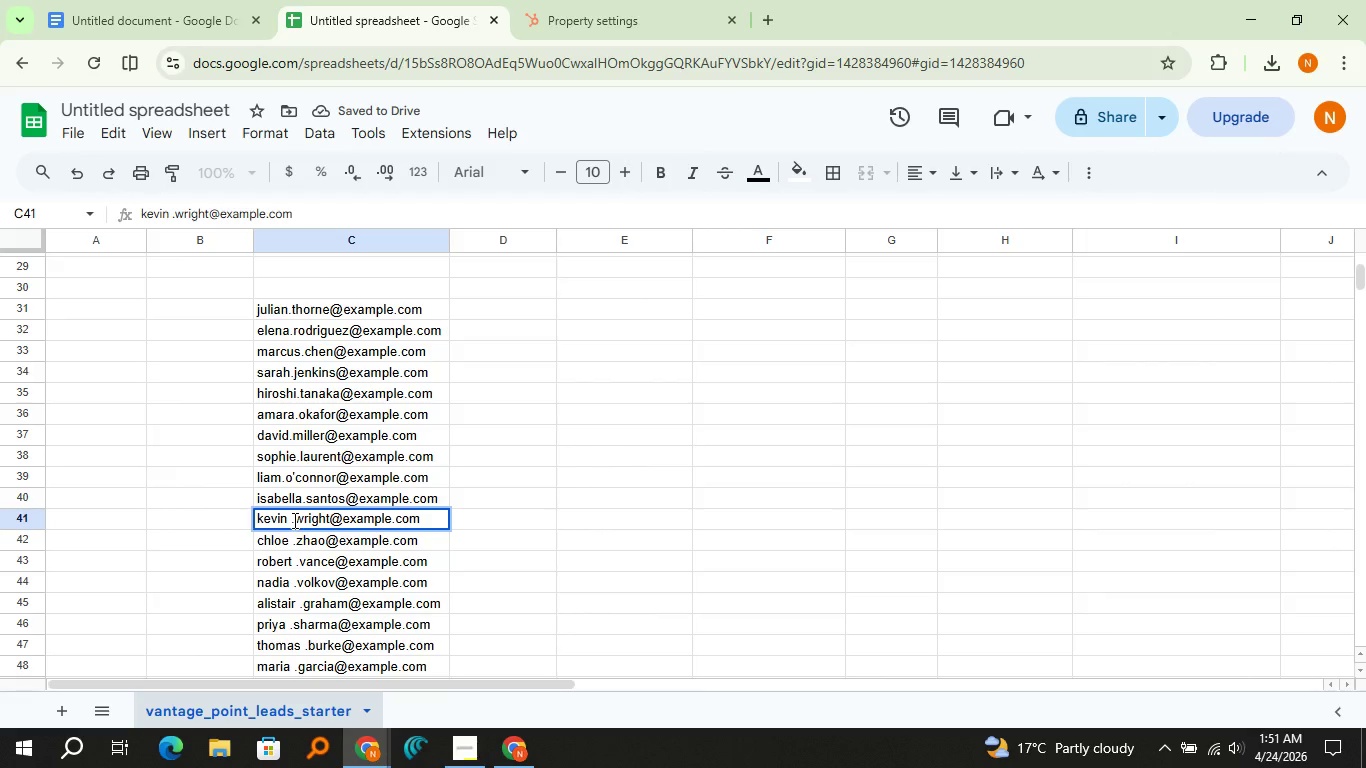 
key(ArrowLeft)
 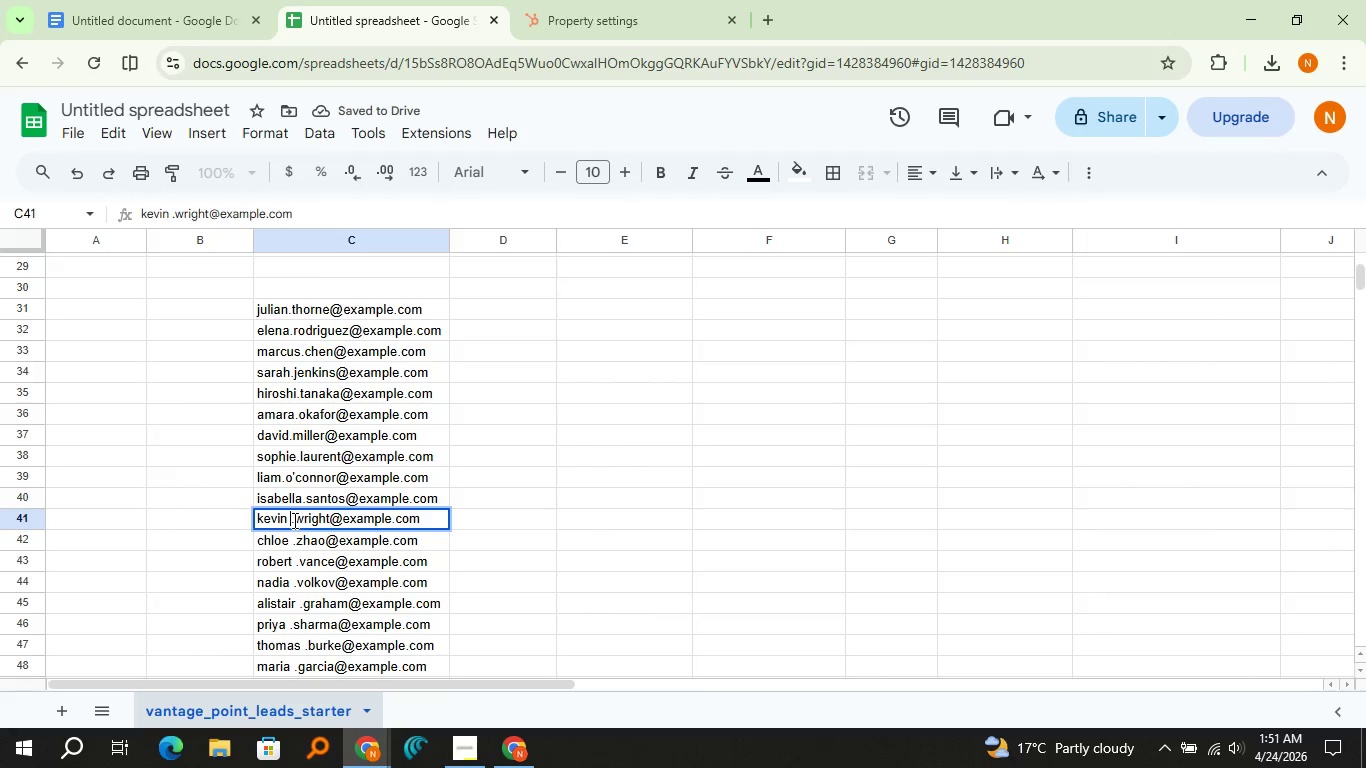 
key(Backspace)
 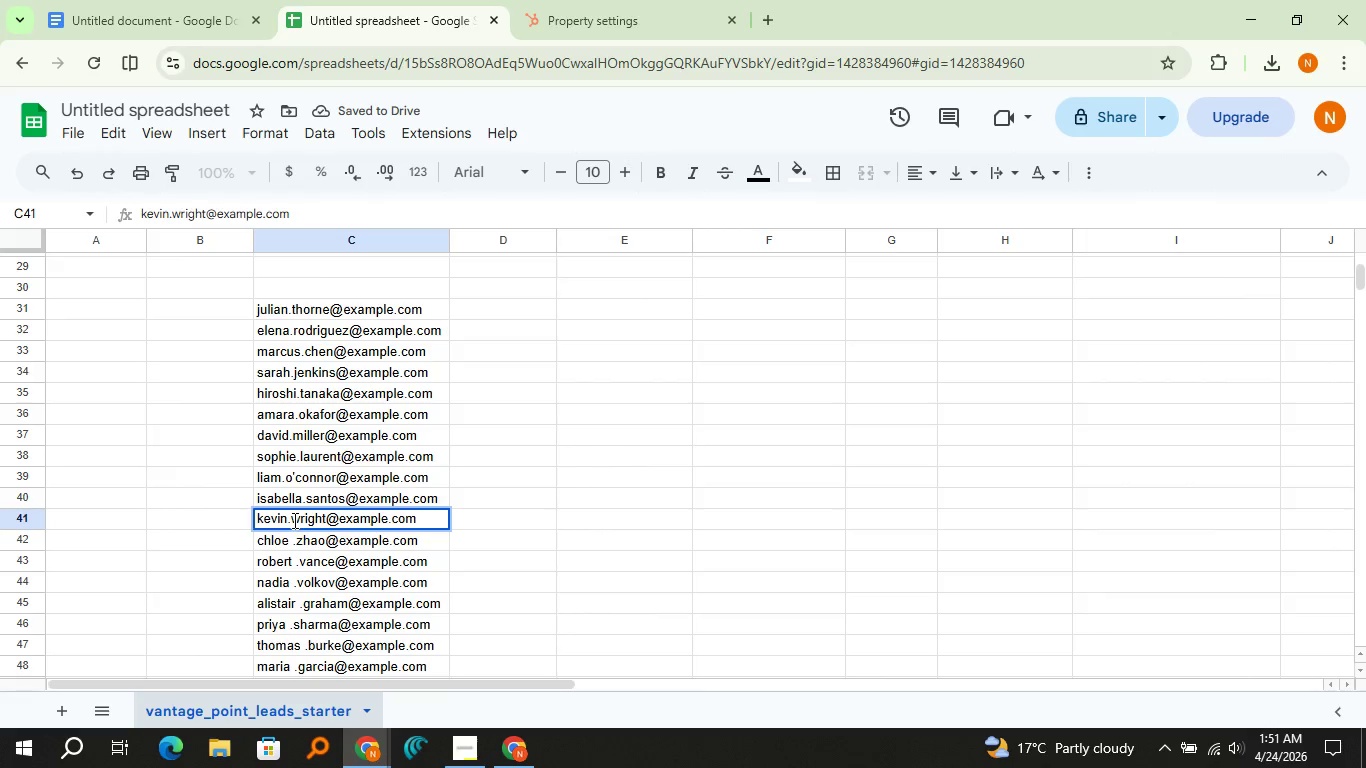 
key(Enter)
 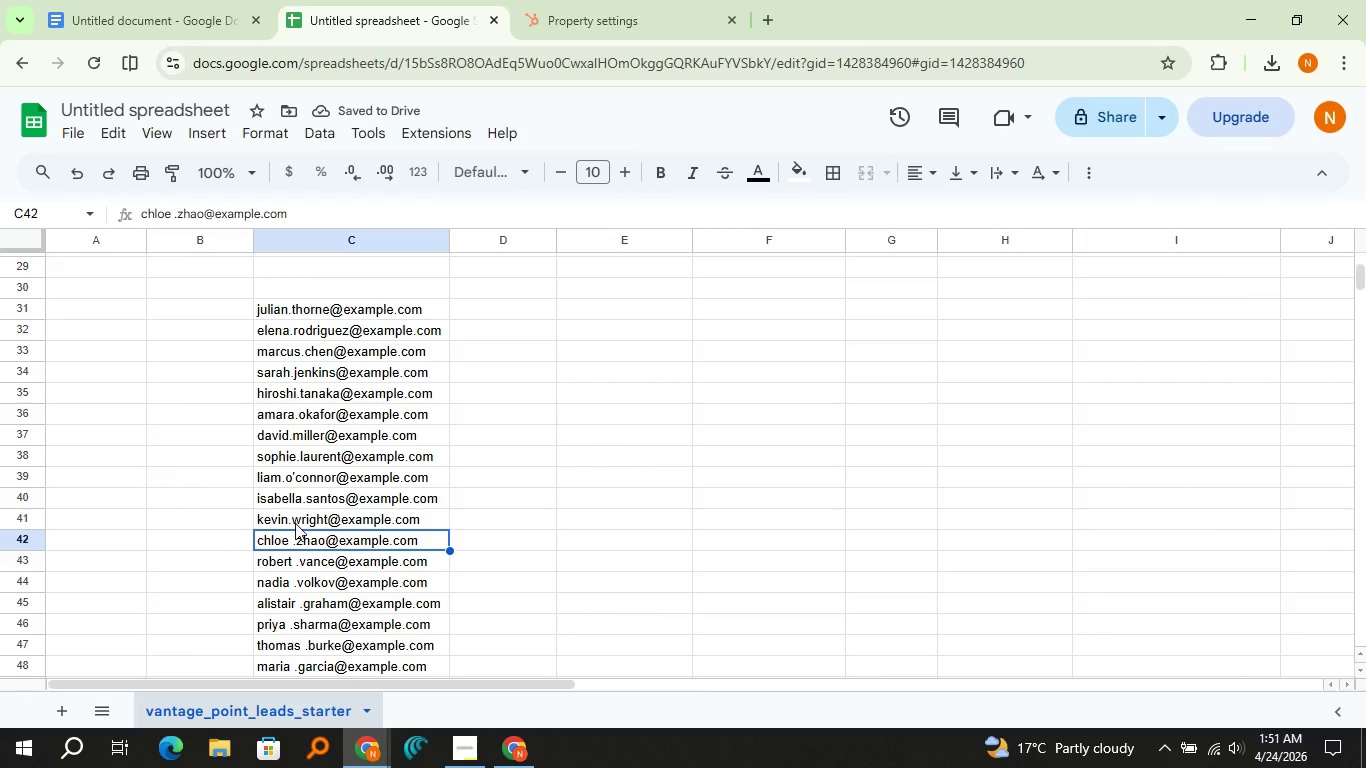 
double_click([302, 543])
 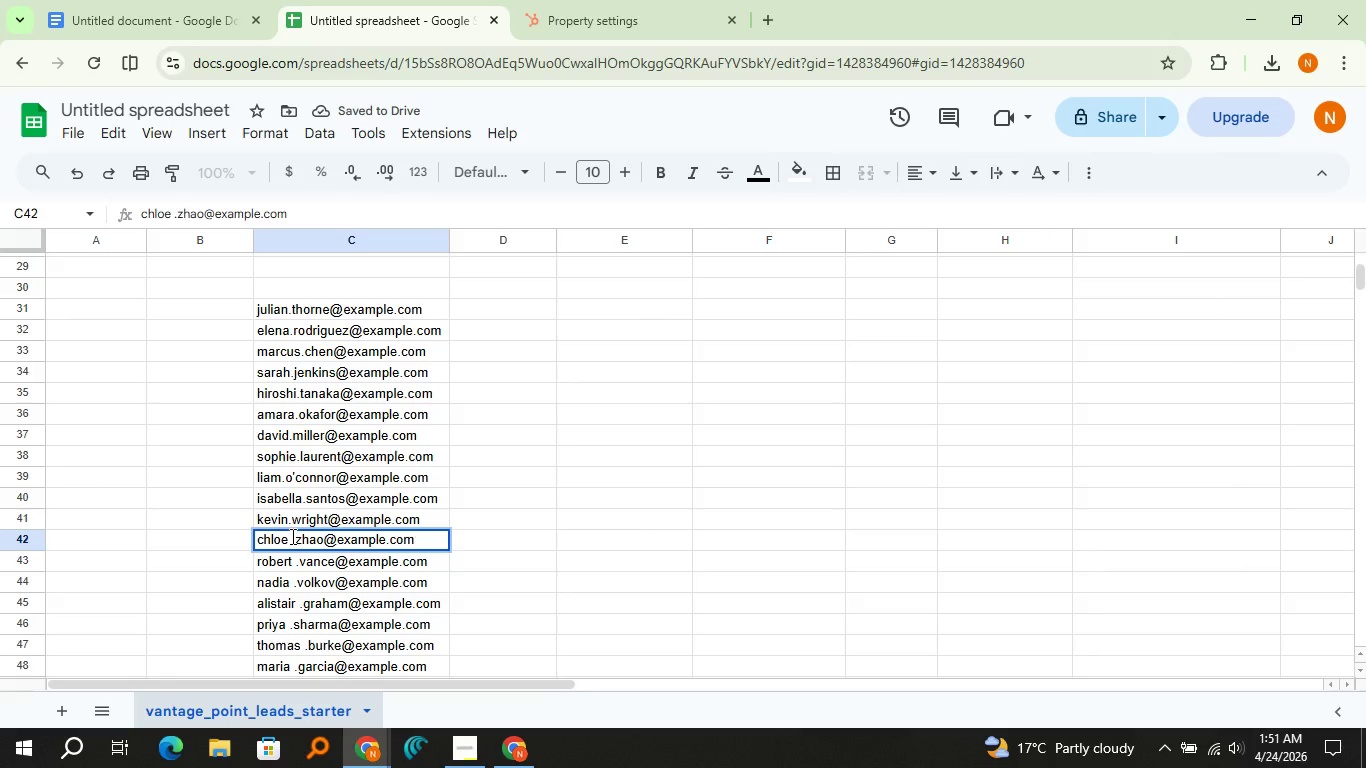 
left_click([290, 536])
 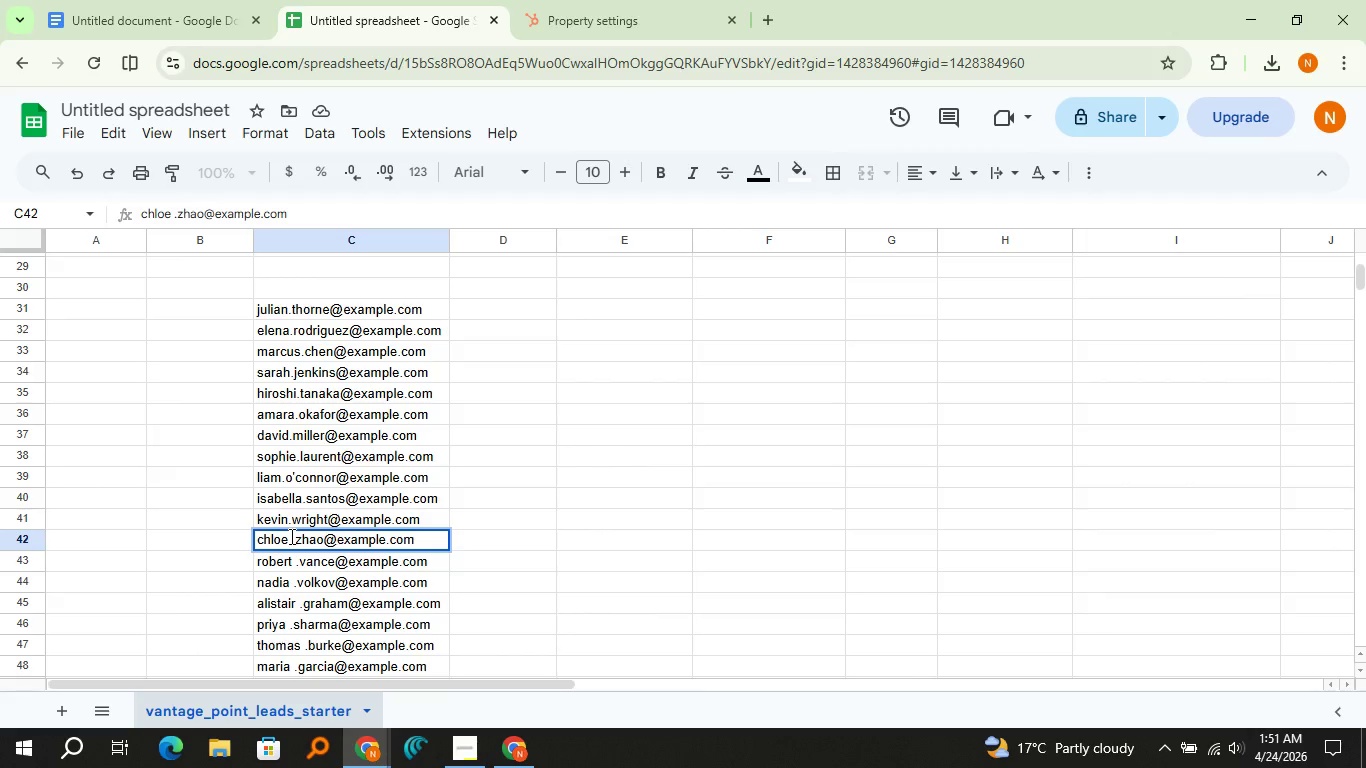 
key(Backspace)
 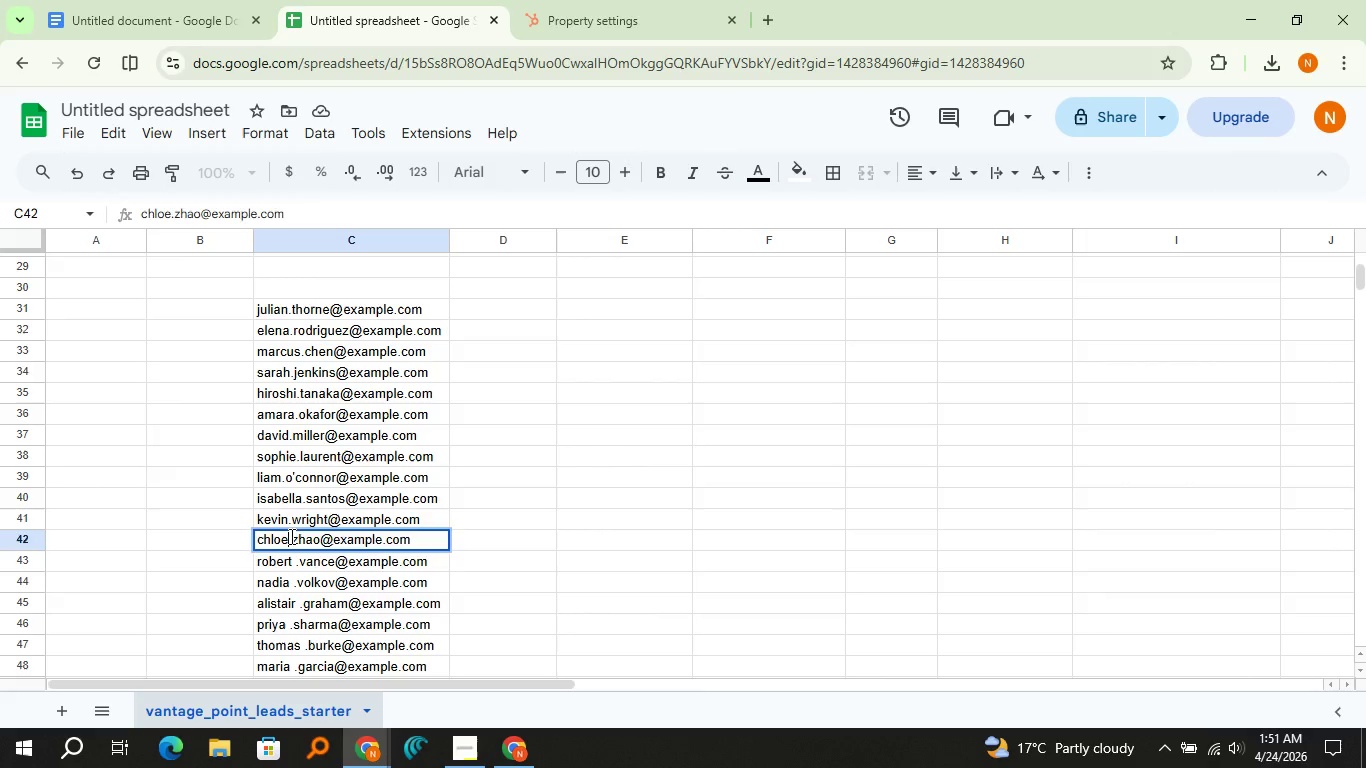 
key(Enter)
 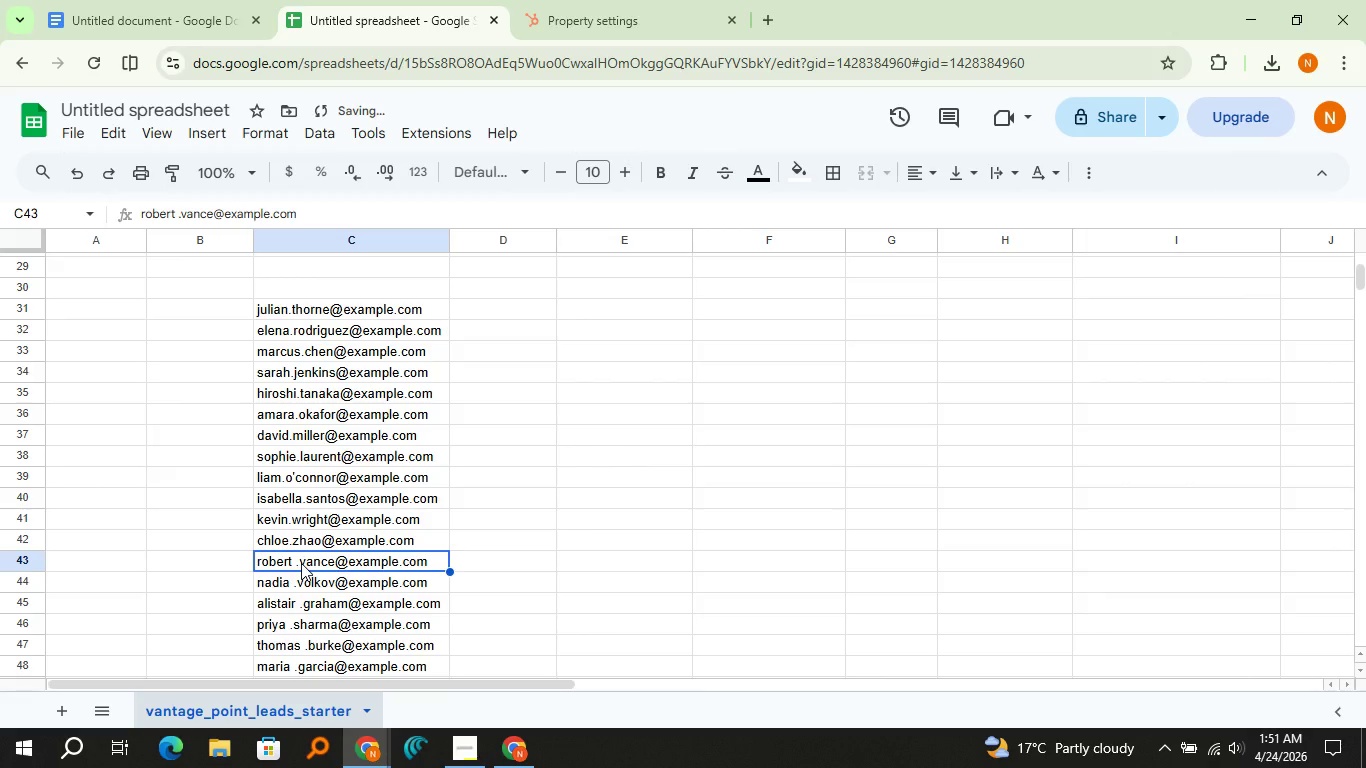 
double_click([301, 563])
 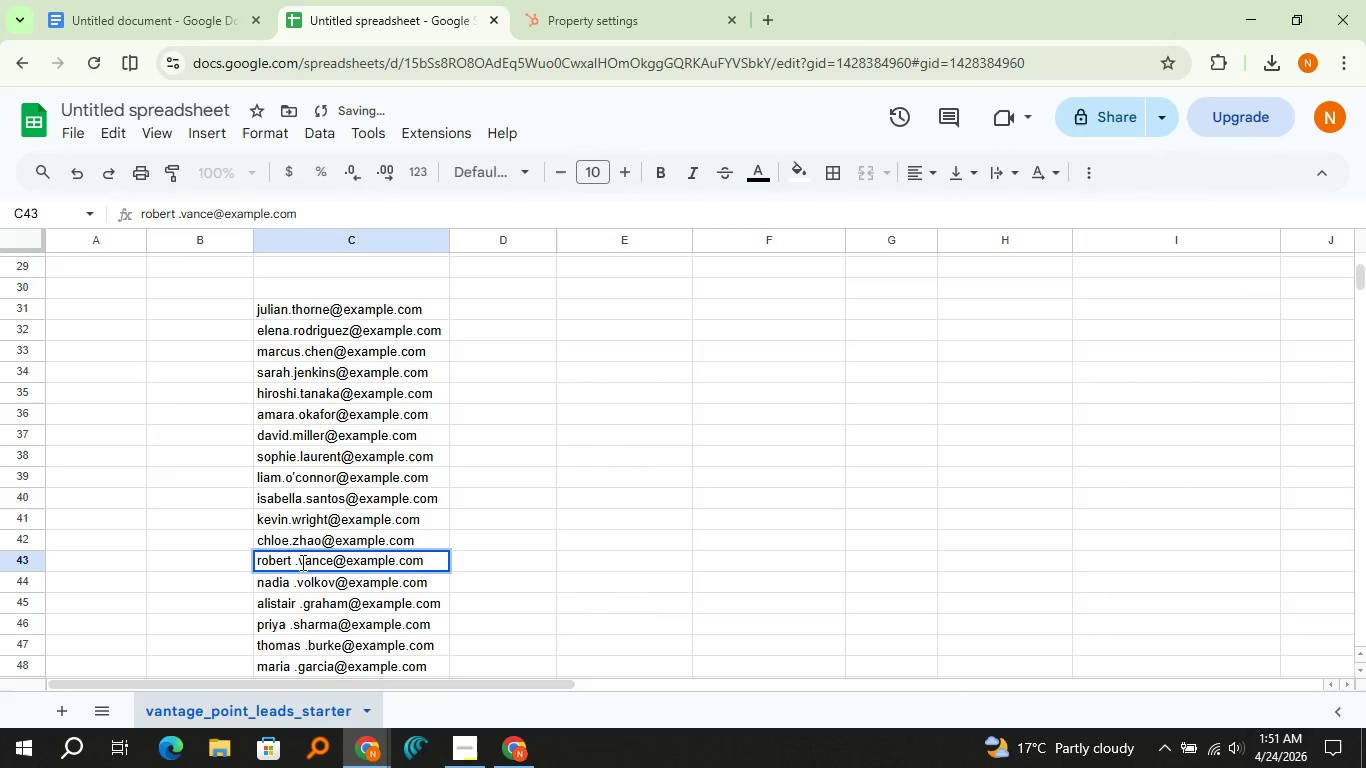 
left_click([297, 561])
 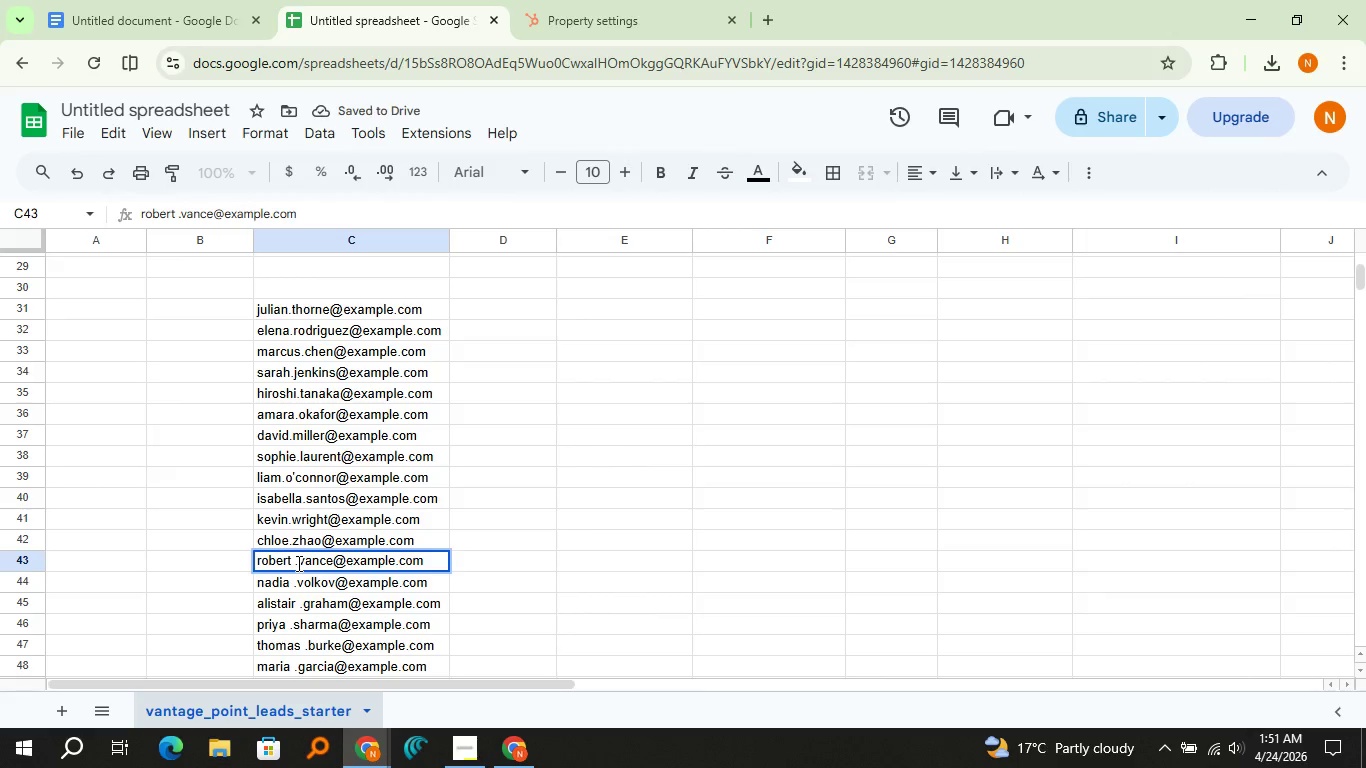 
key(ArrowLeft)
 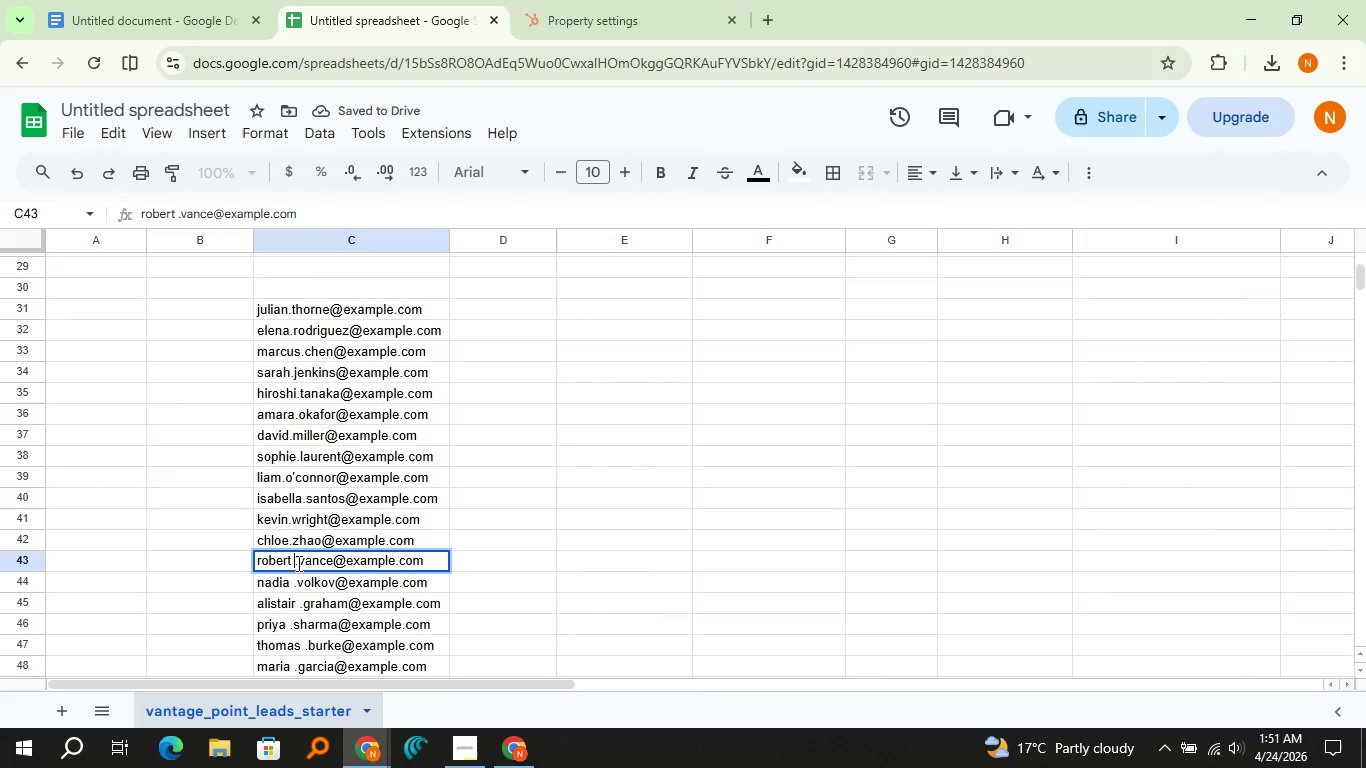 
key(Backspace)
 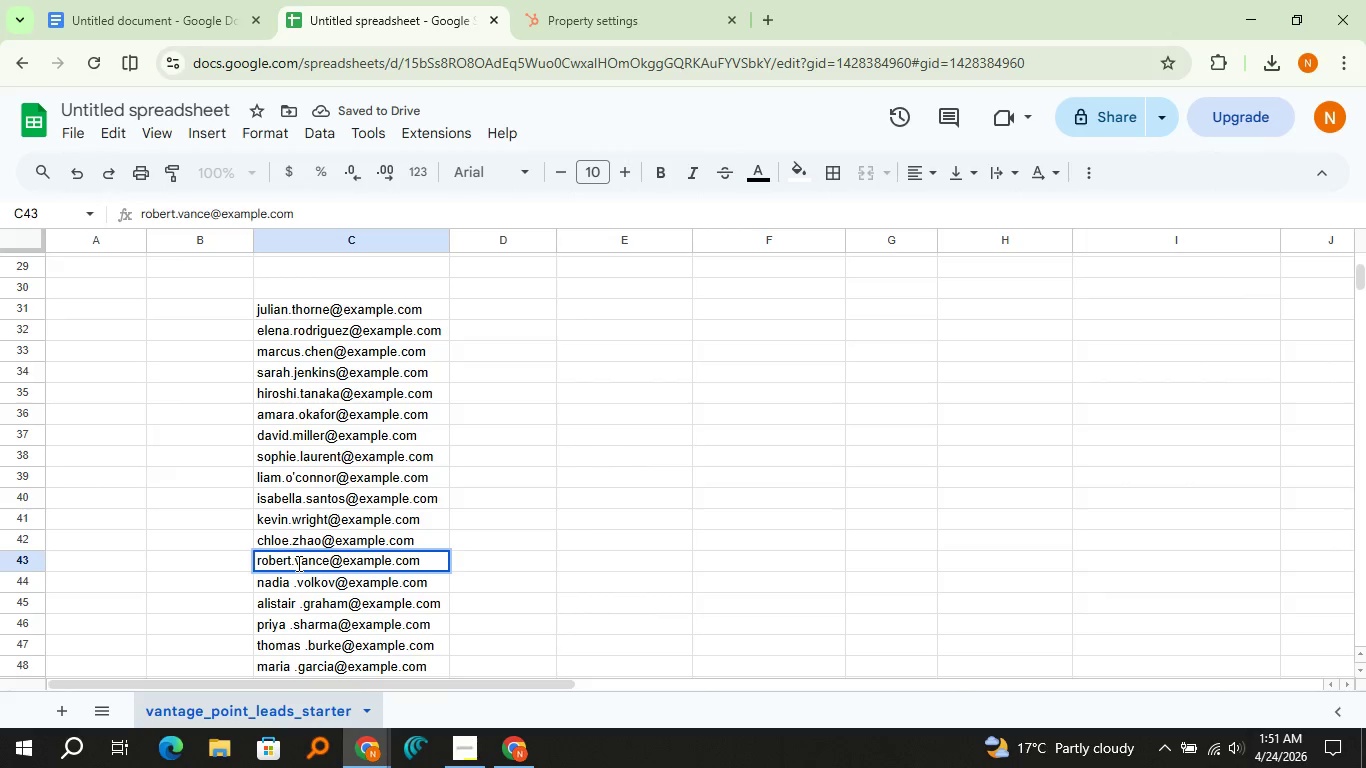 
key(Enter)
 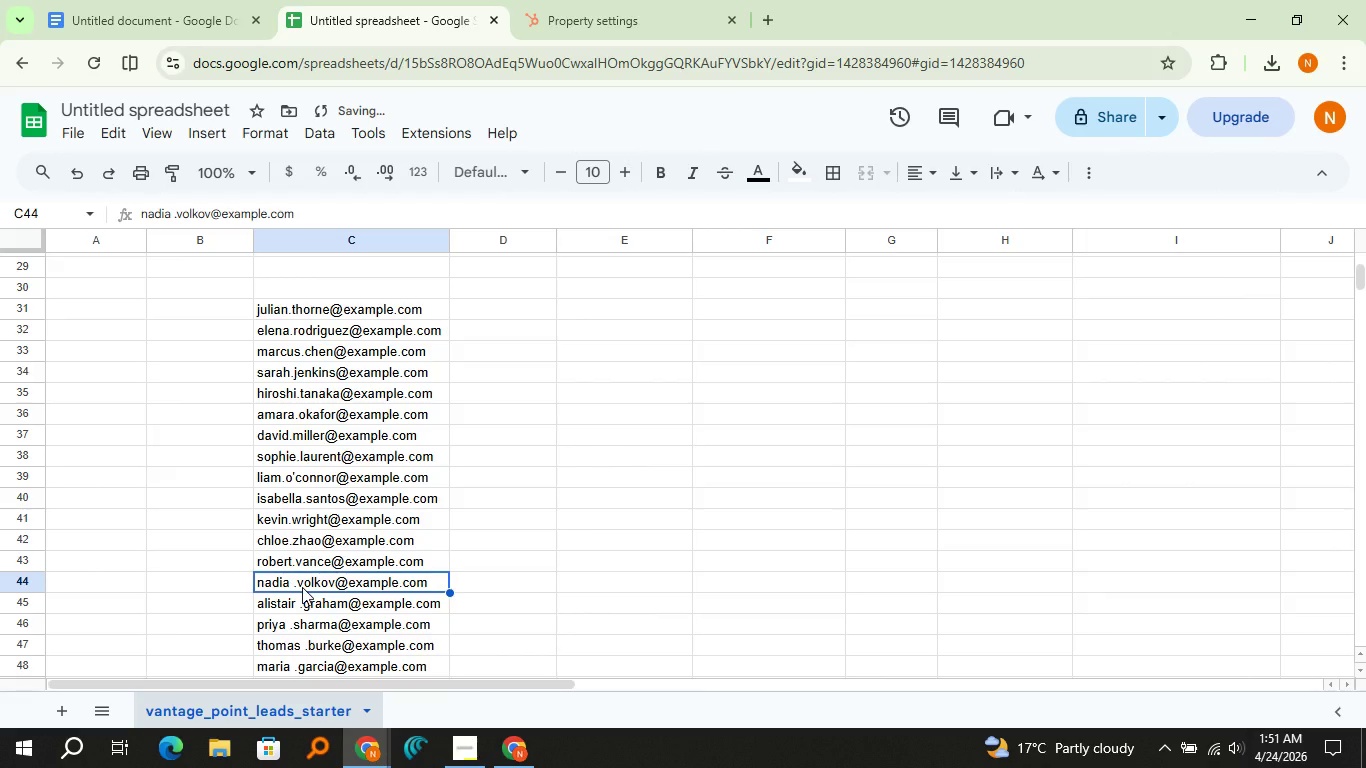 
double_click([302, 587])
 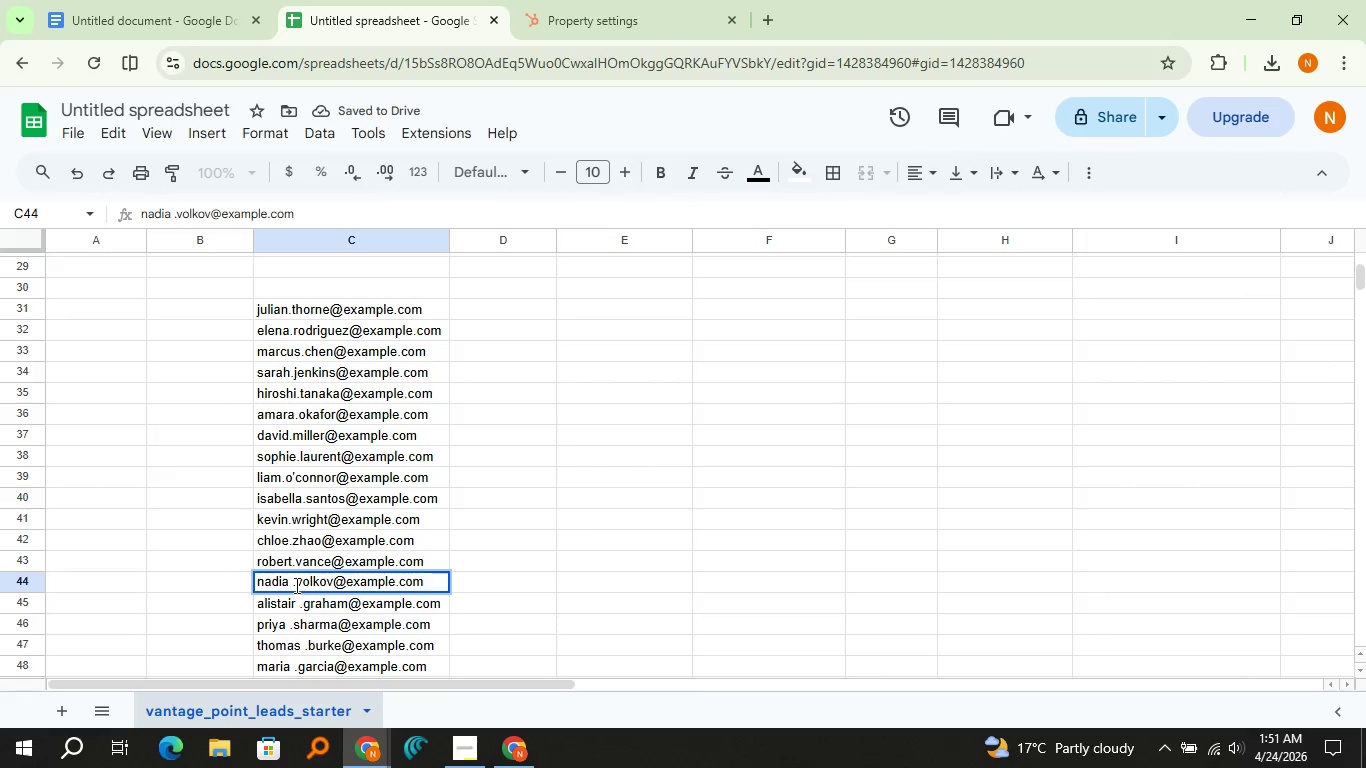 
left_click([295, 585])
 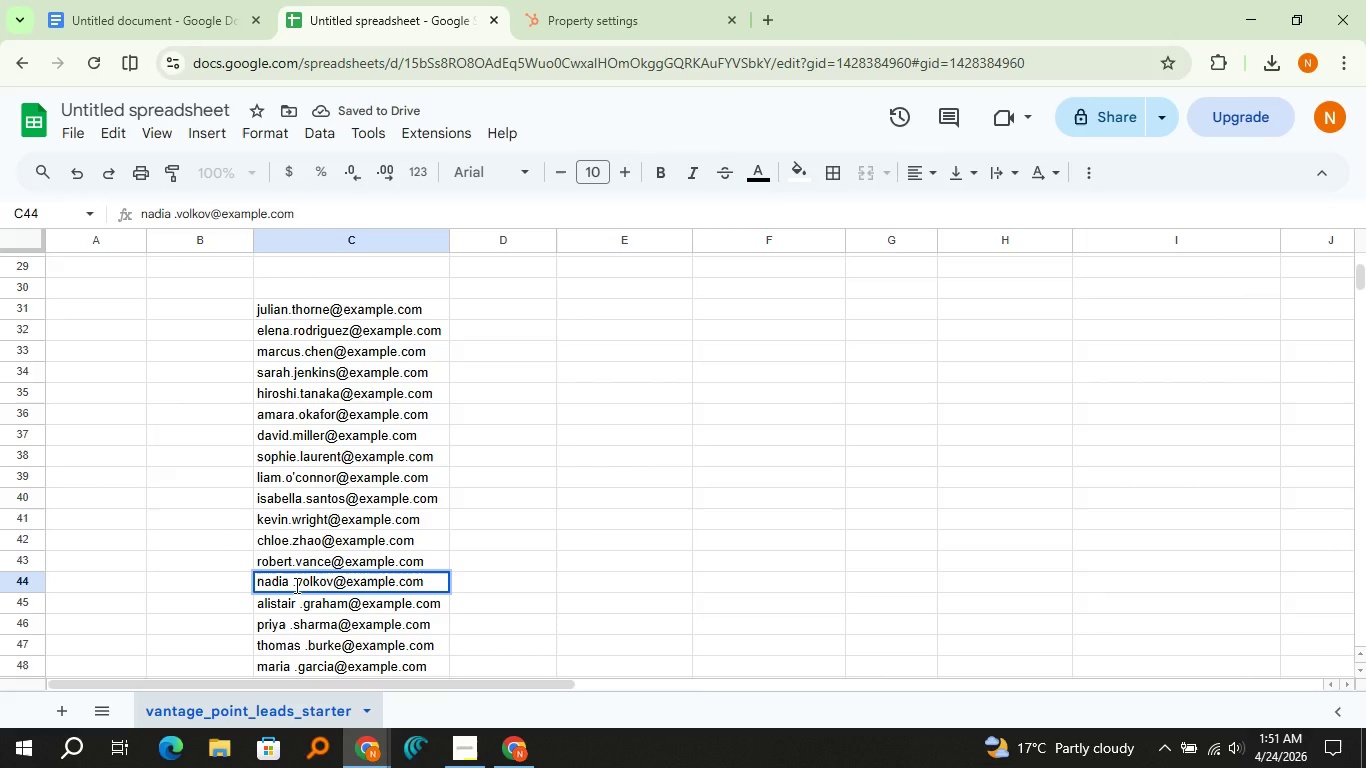 
key(ArrowLeft)
 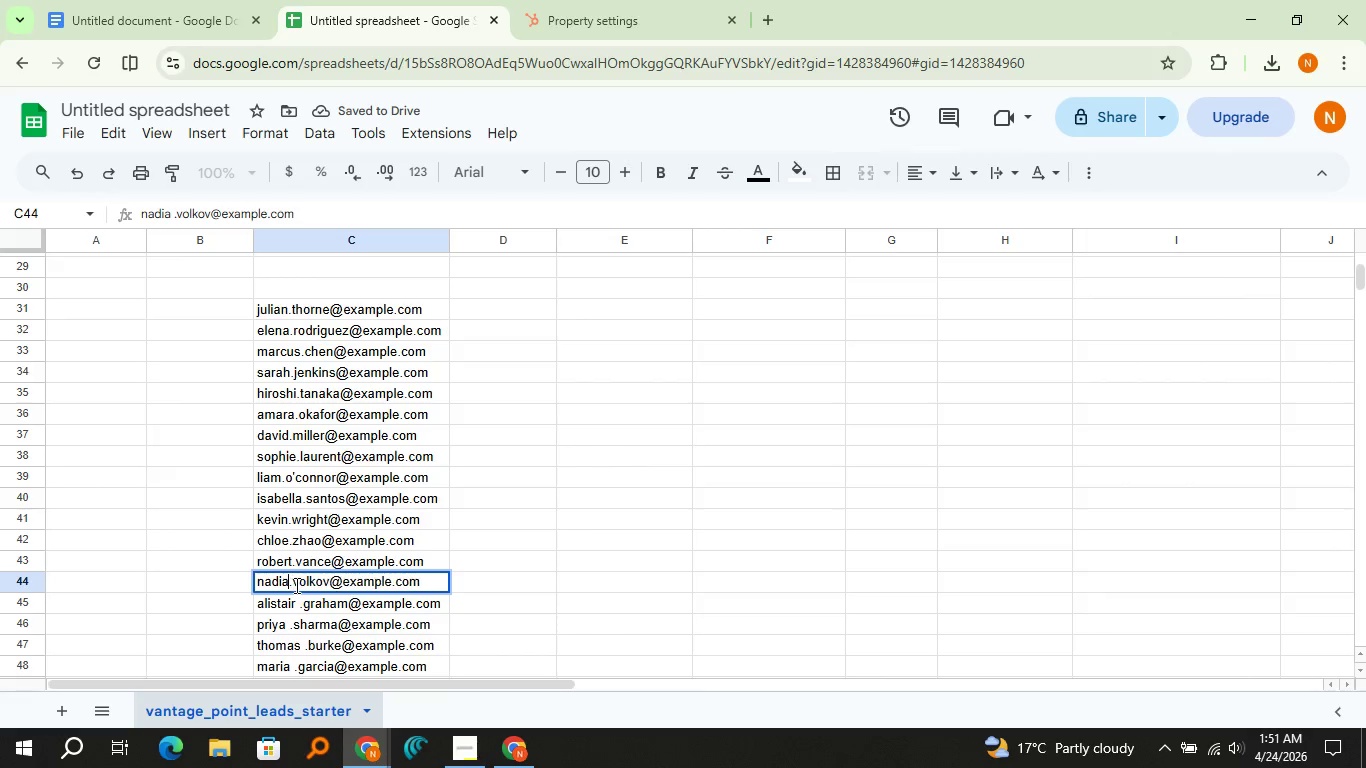 
key(Backspace)
 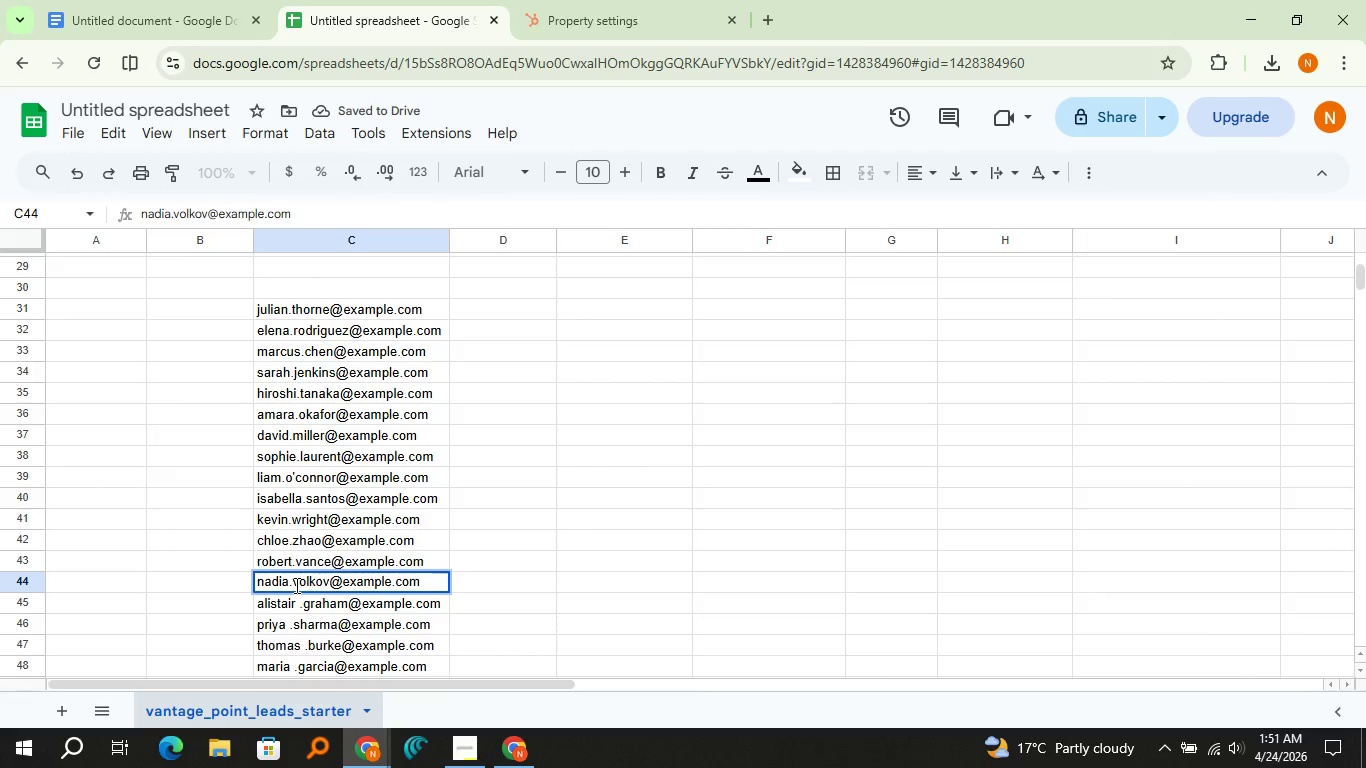 
key(Enter)
 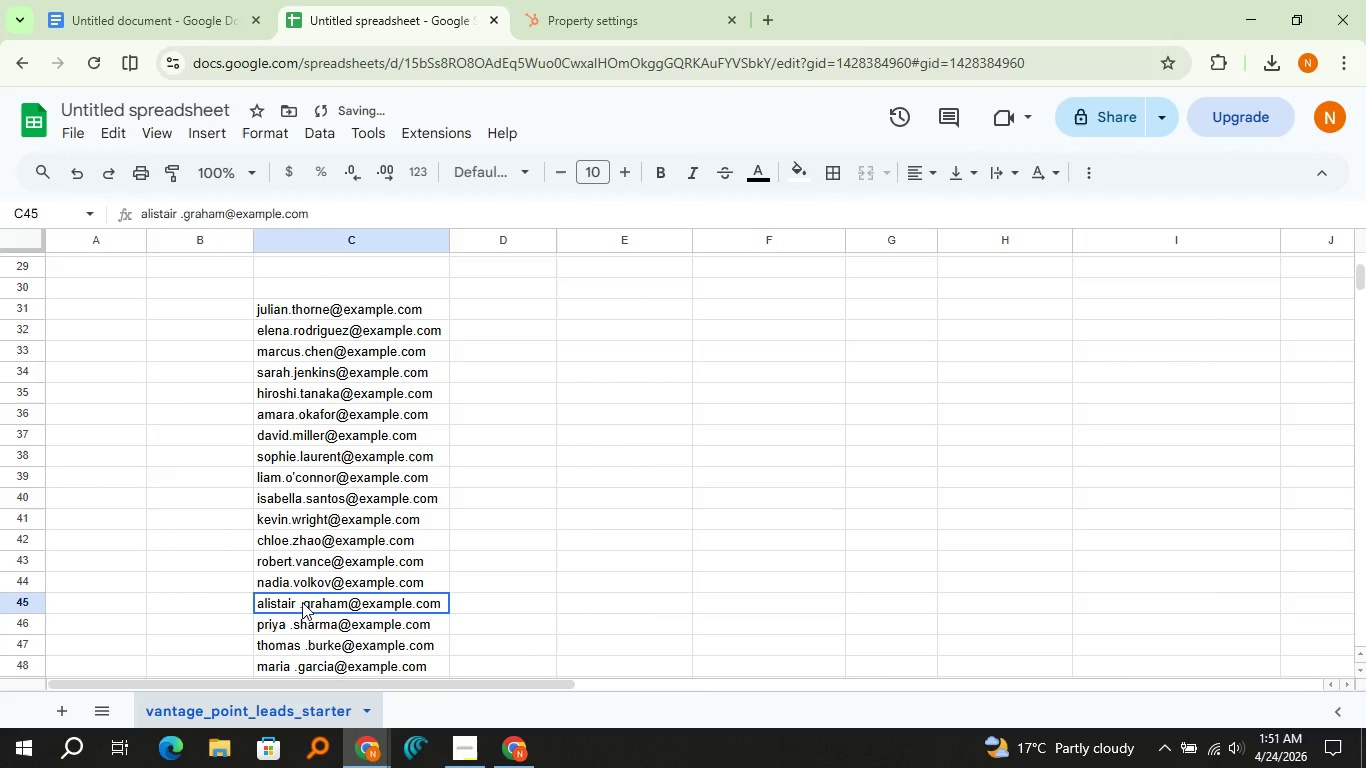 
double_click([302, 602])
 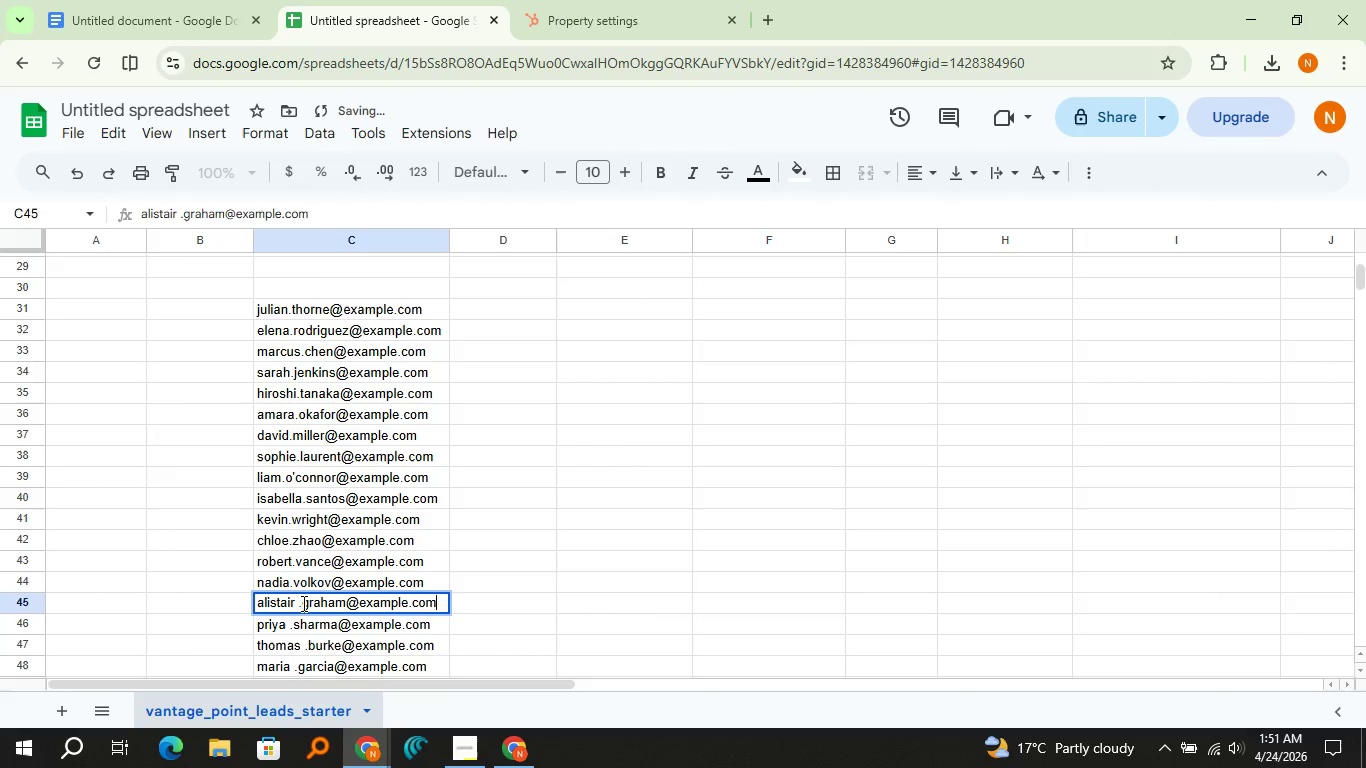 
left_click([302, 603])
 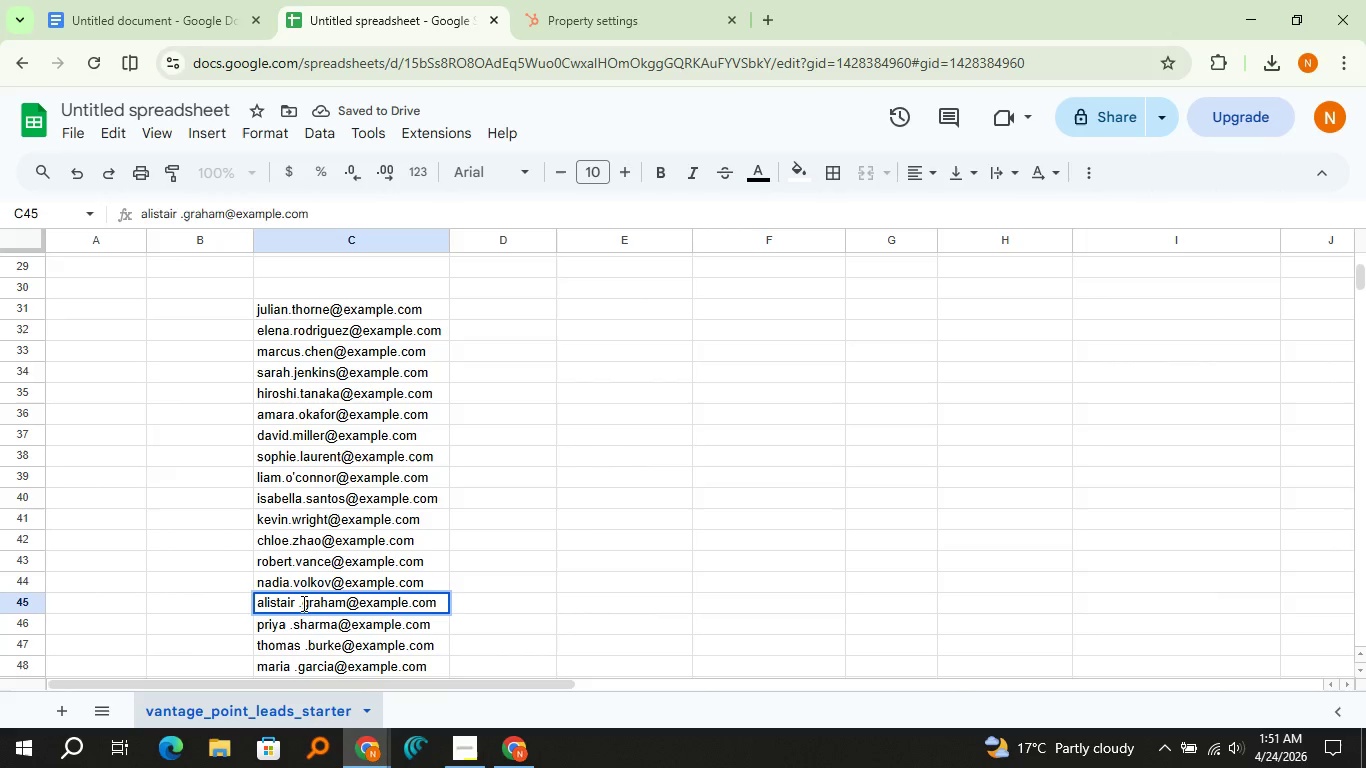 
key(ArrowLeft)
 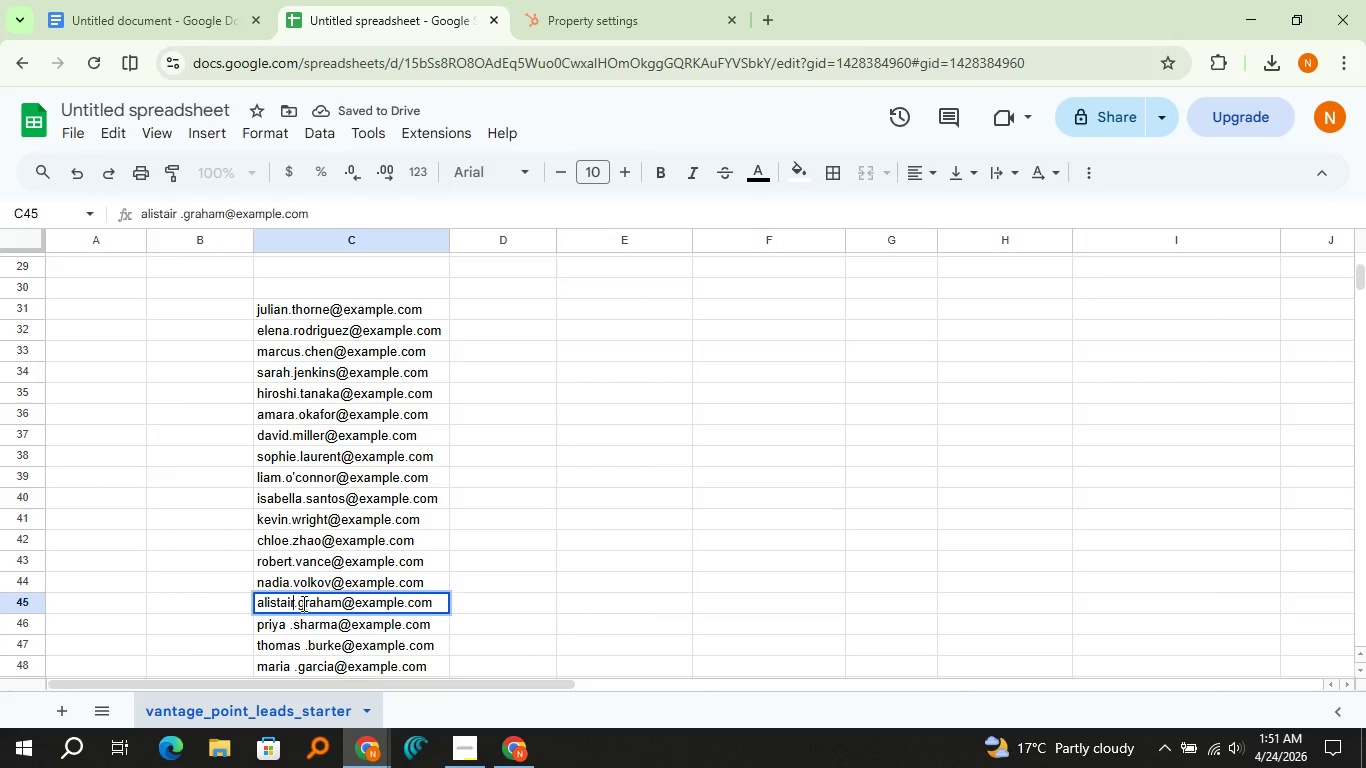 
key(Backspace)
 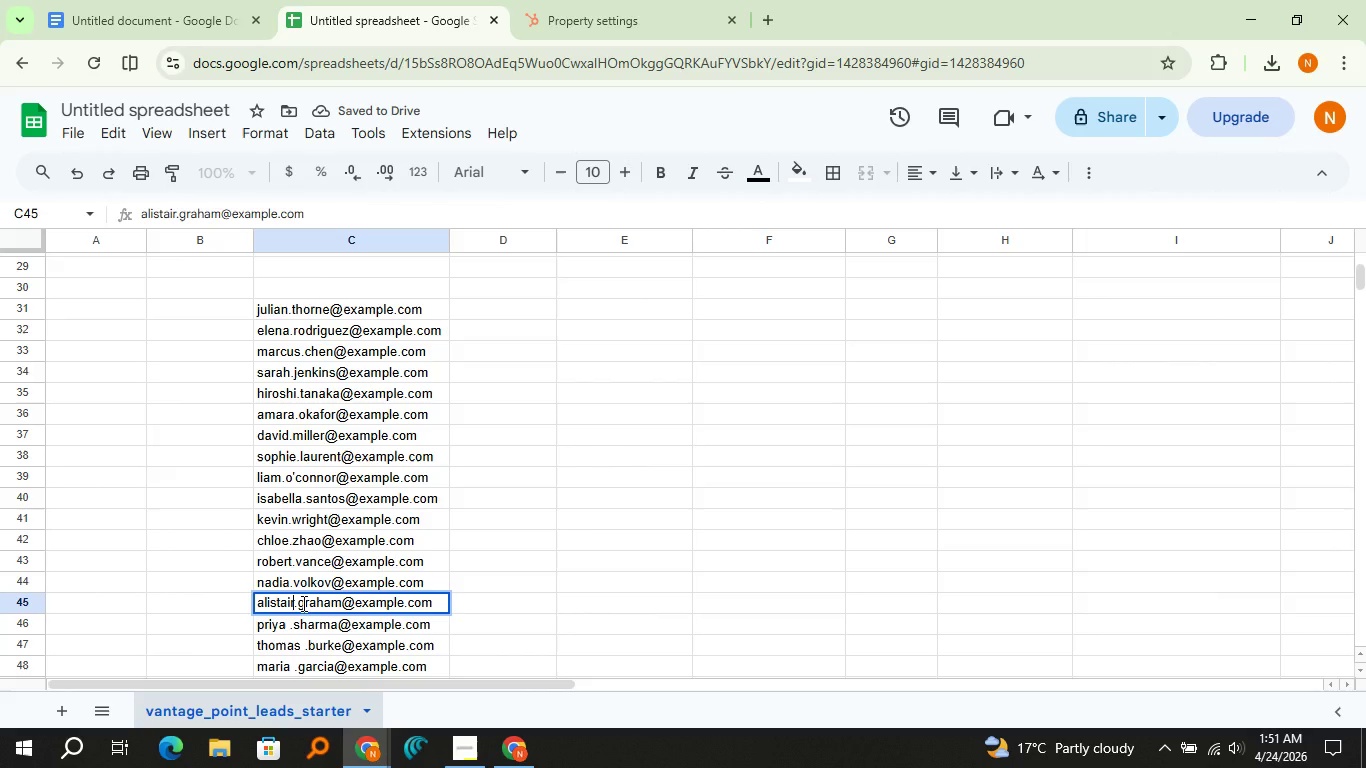 
key(Enter)
 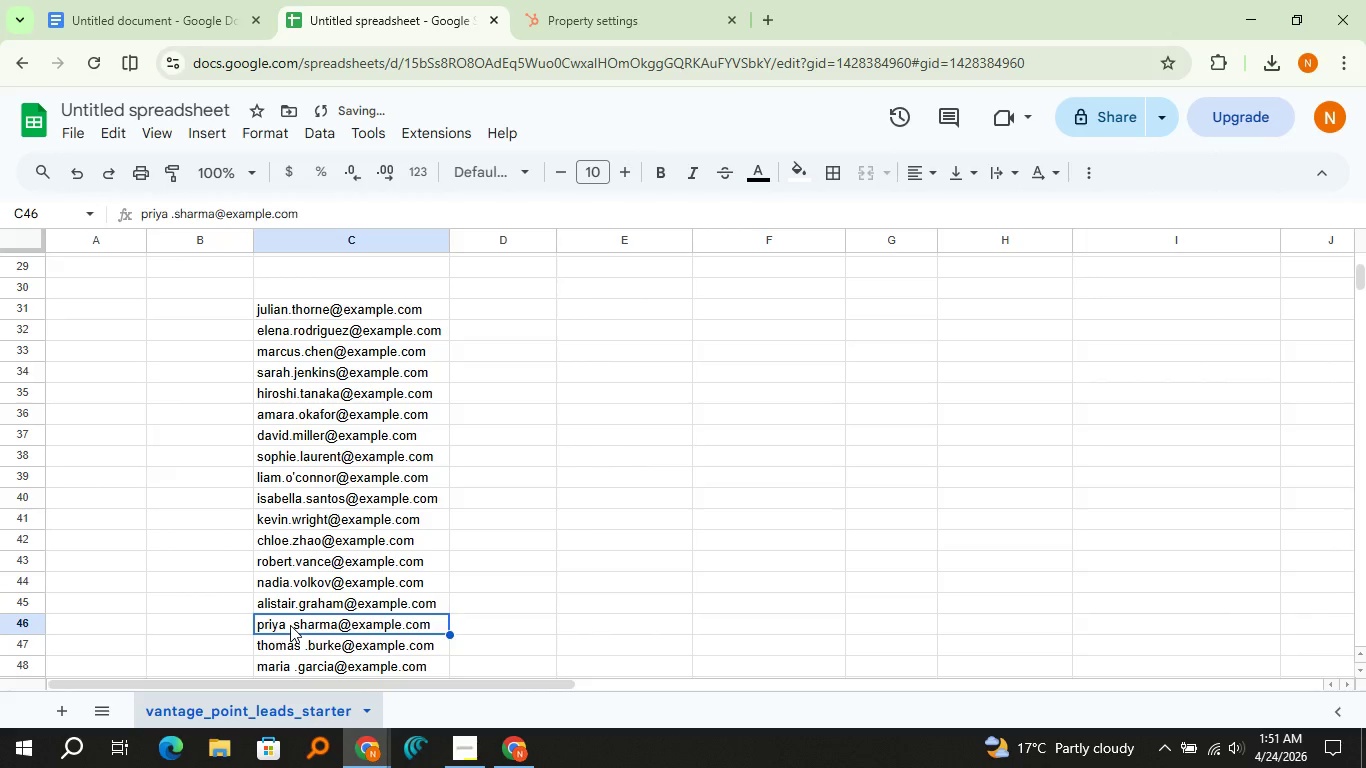 
double_click([290, 625])
 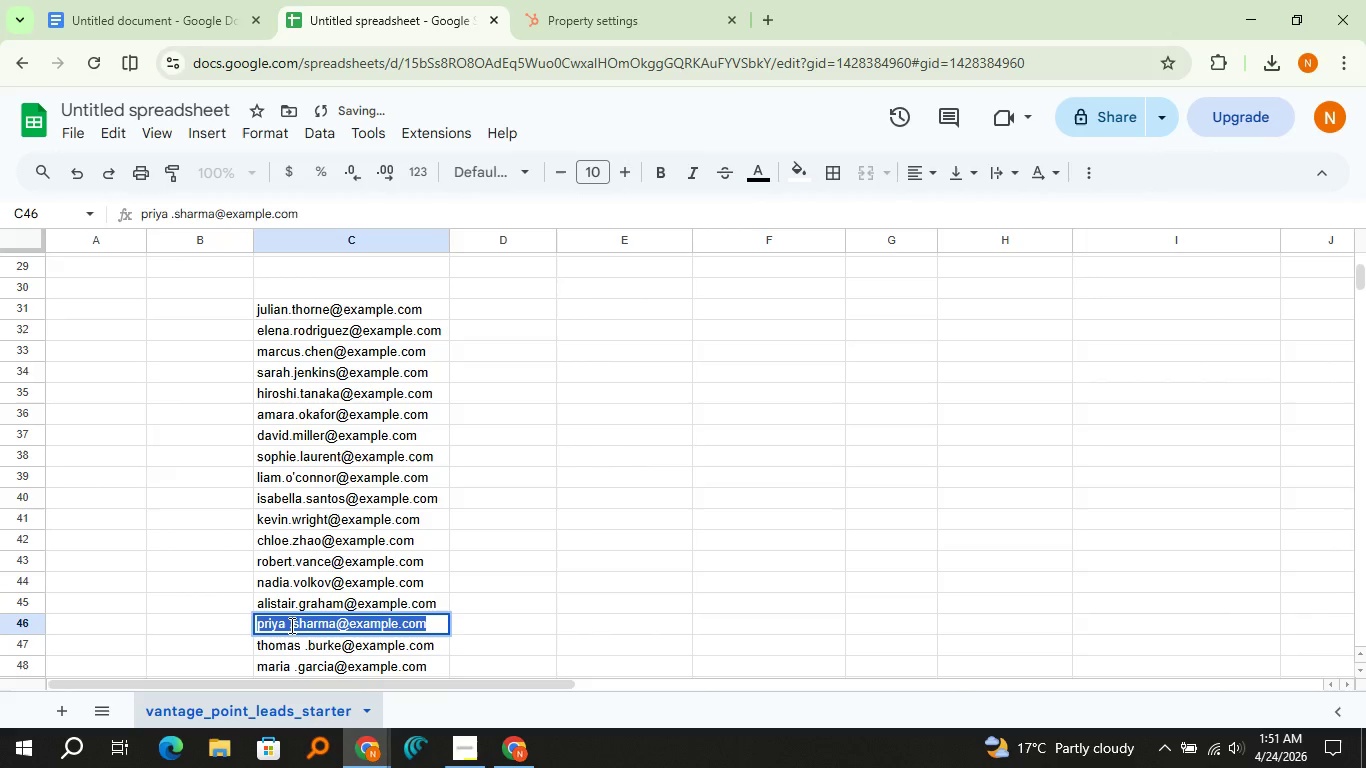 
triple_click([290, 625])
 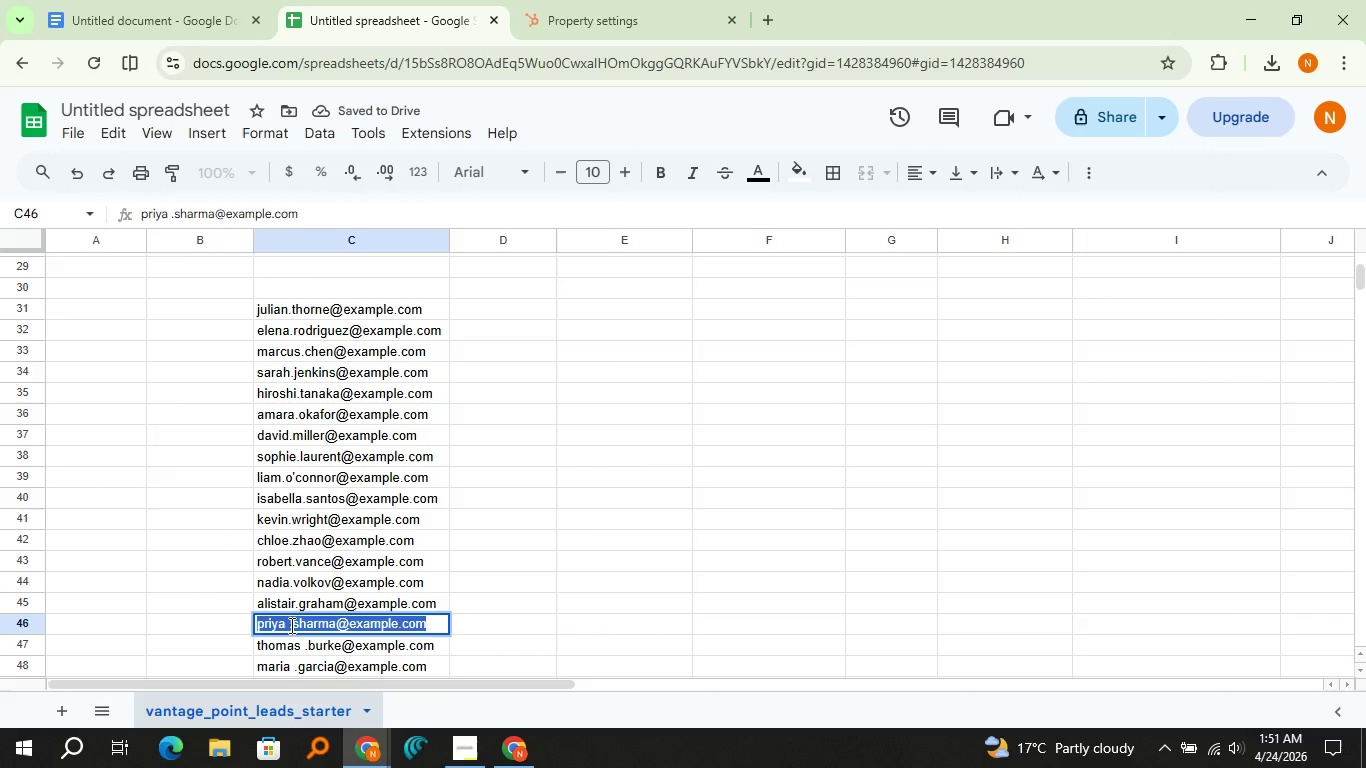 
left_click([290, 625])
 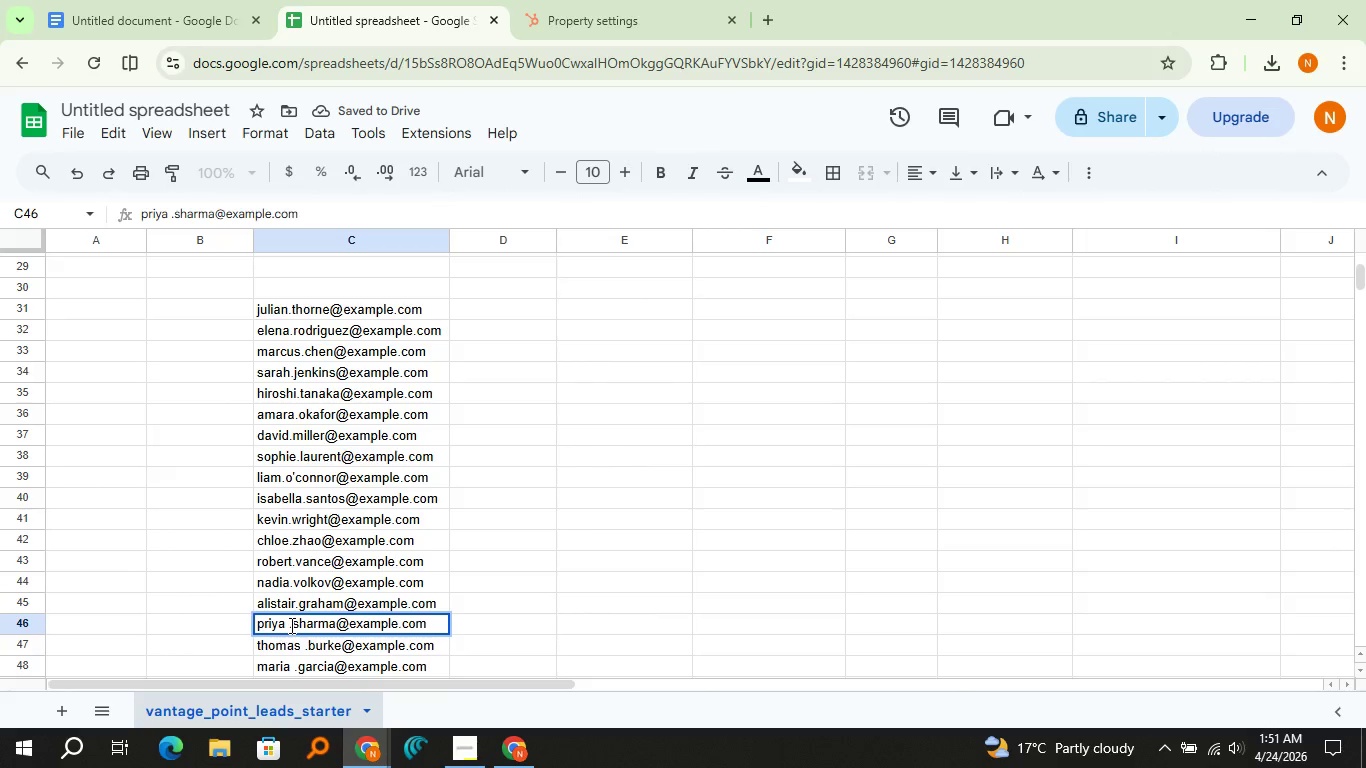 
key(Backspace)
 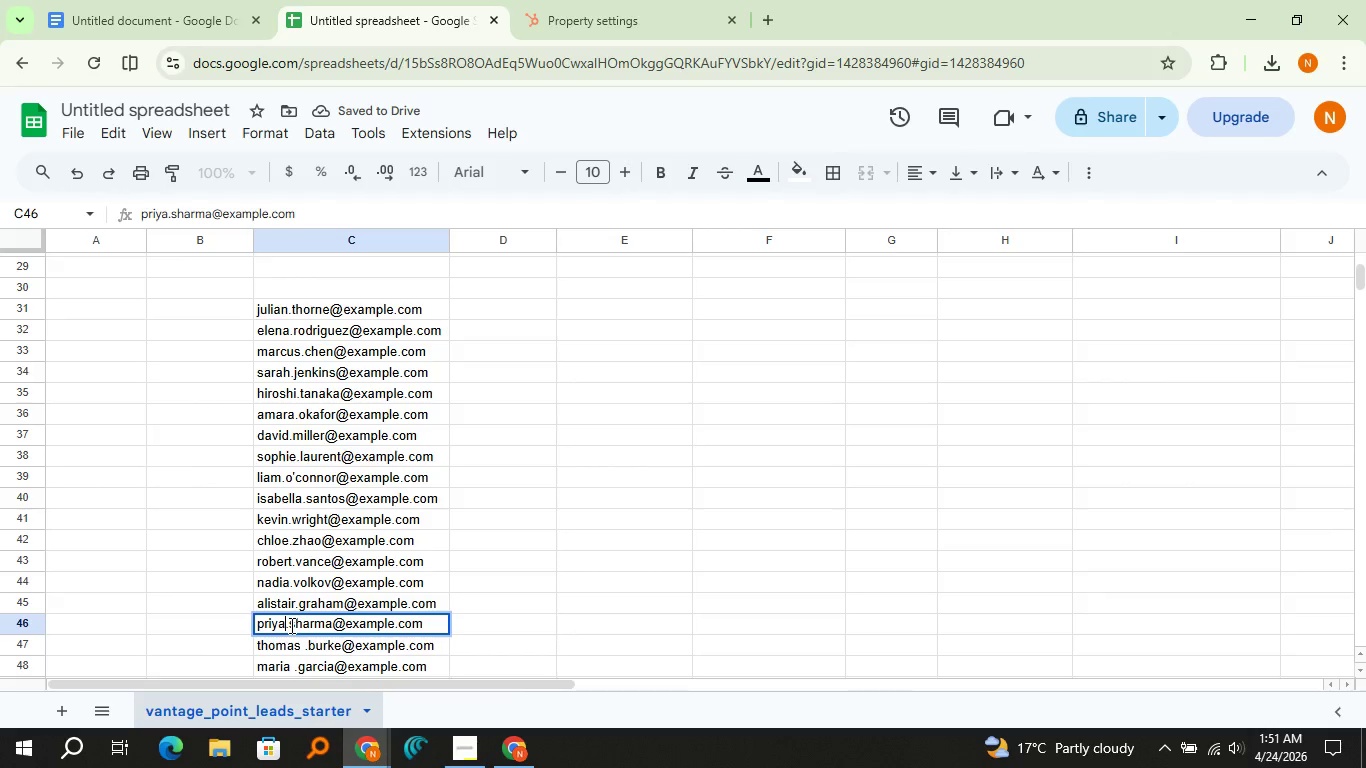 
key(Enter)
 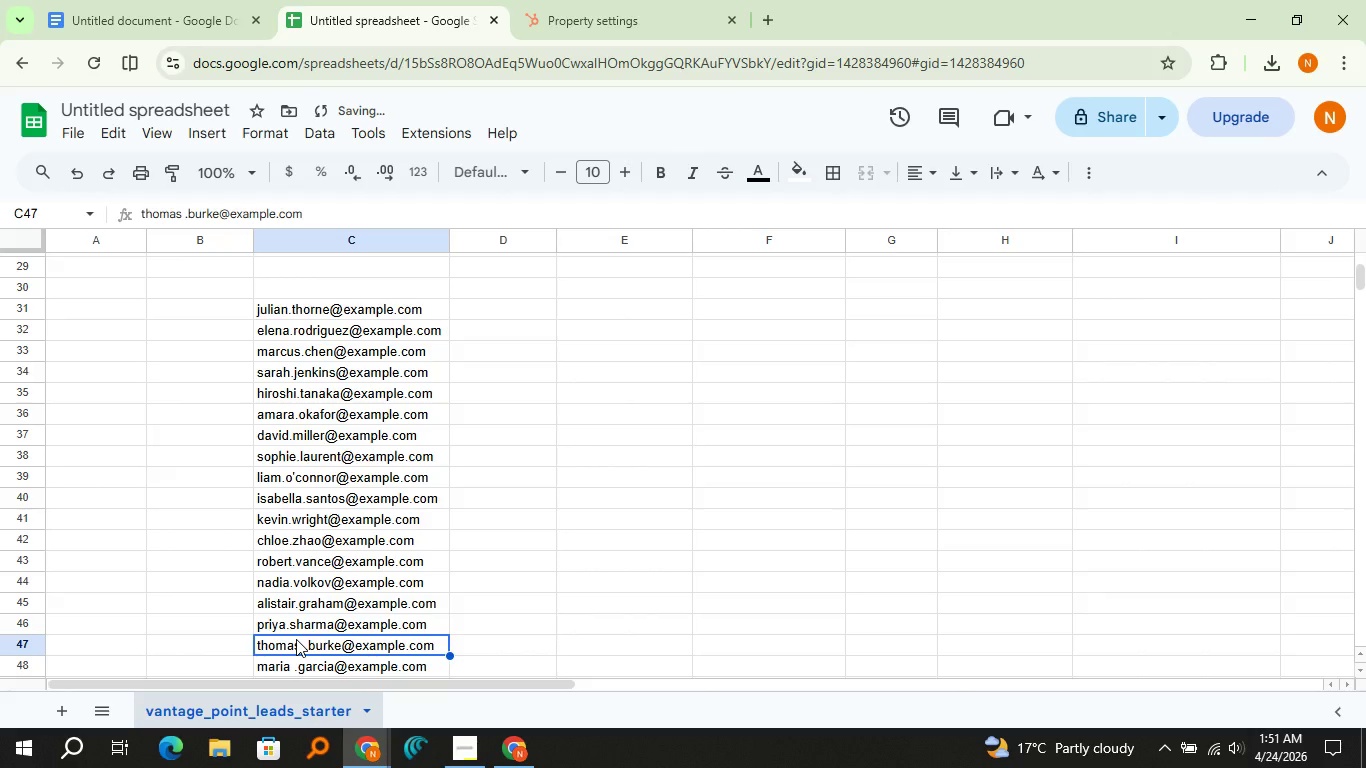 
scroll: coordinate [296, 639], scroll_direction: down, amount: 1.0
 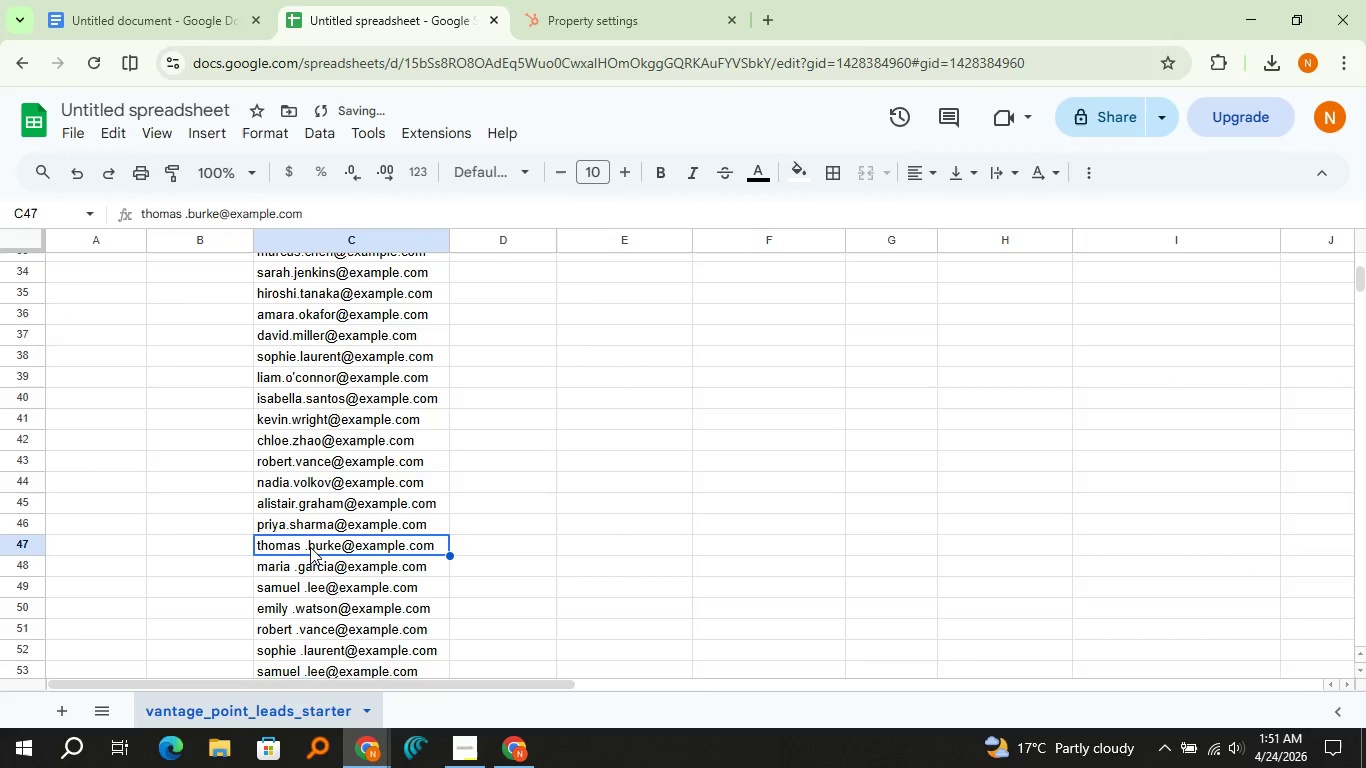 
left_click([311, 547])
 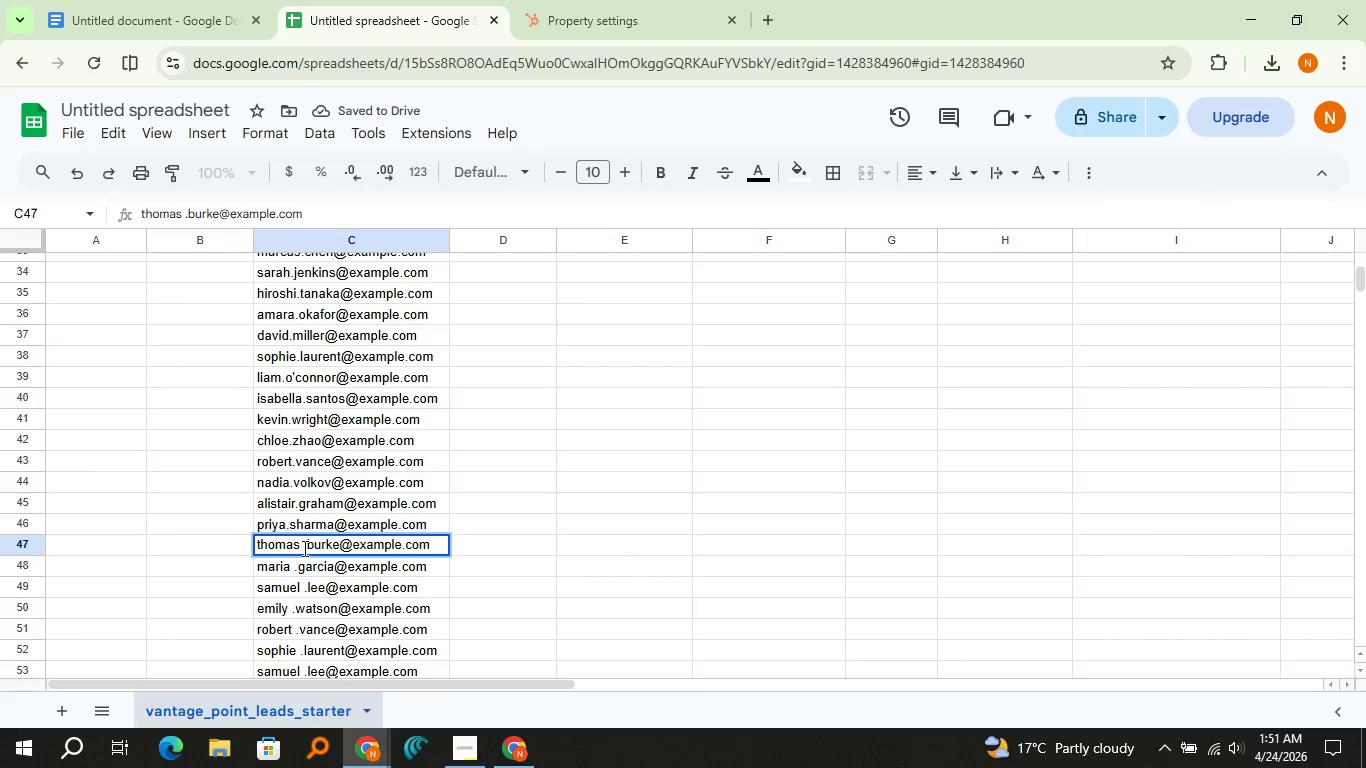 
left_click([303, 548])
 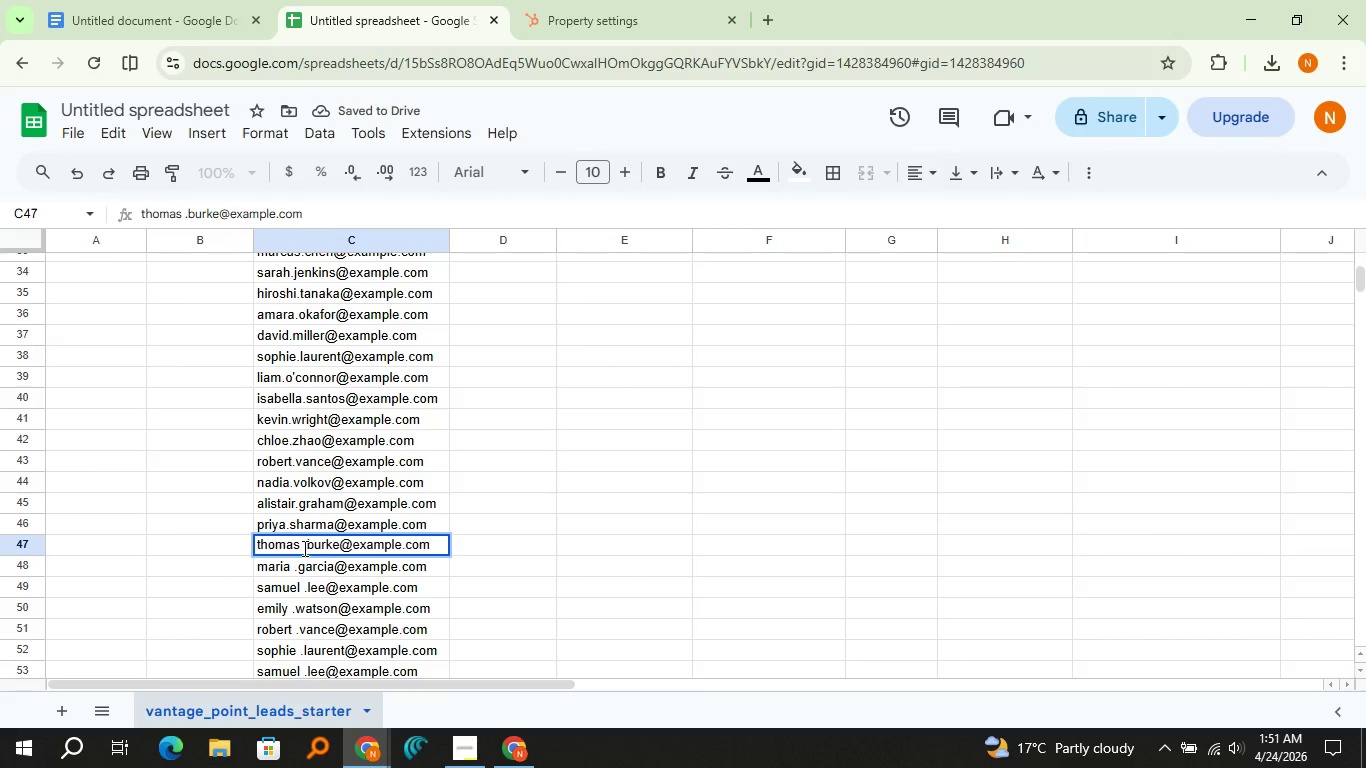 
key(Backspace)
 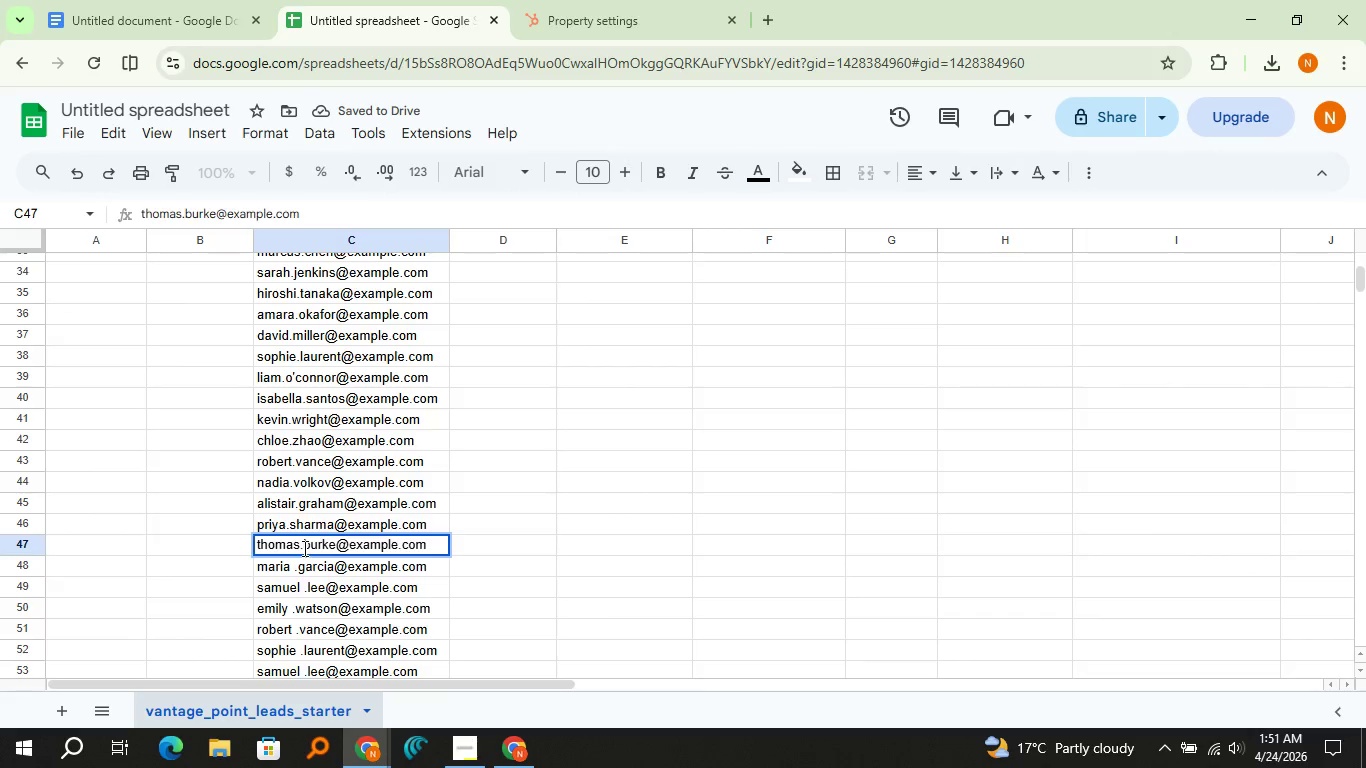 
key(Enter)
 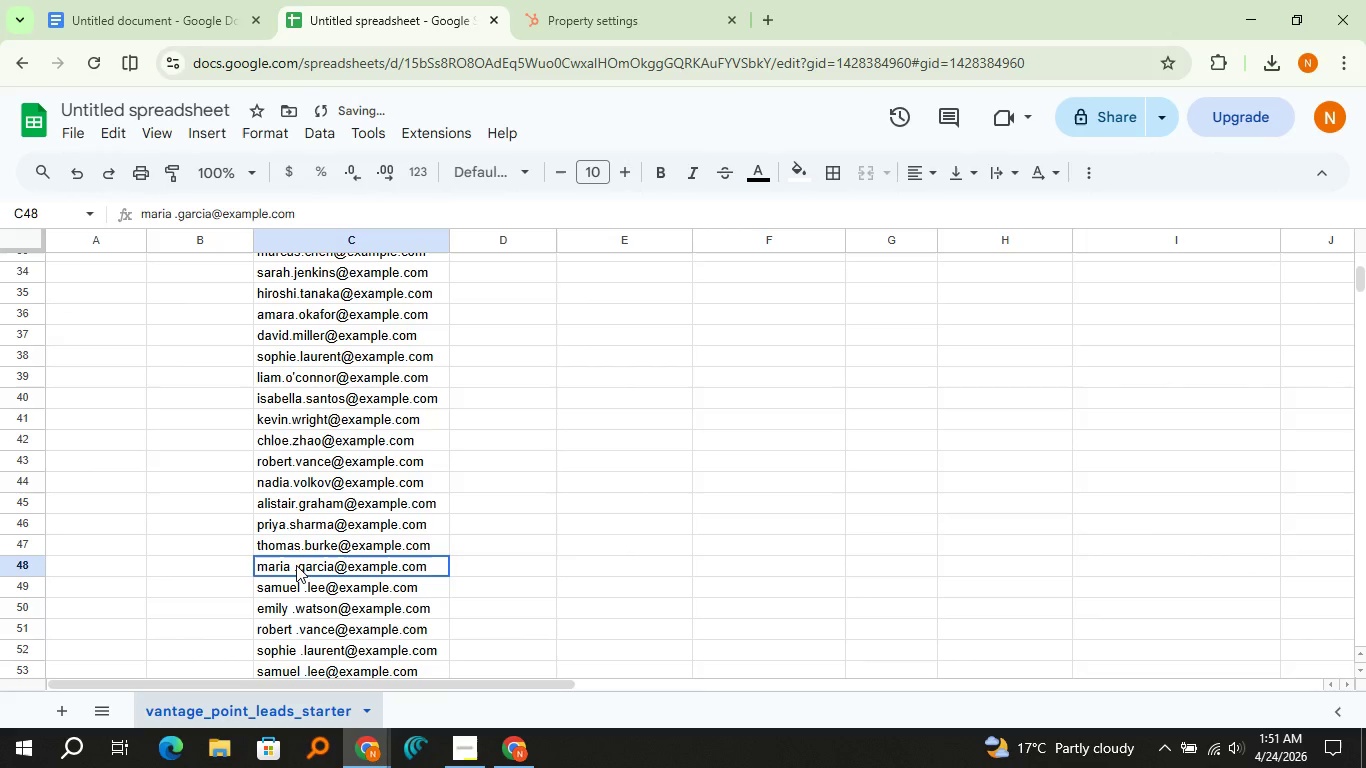 
double_click([296, 565])
 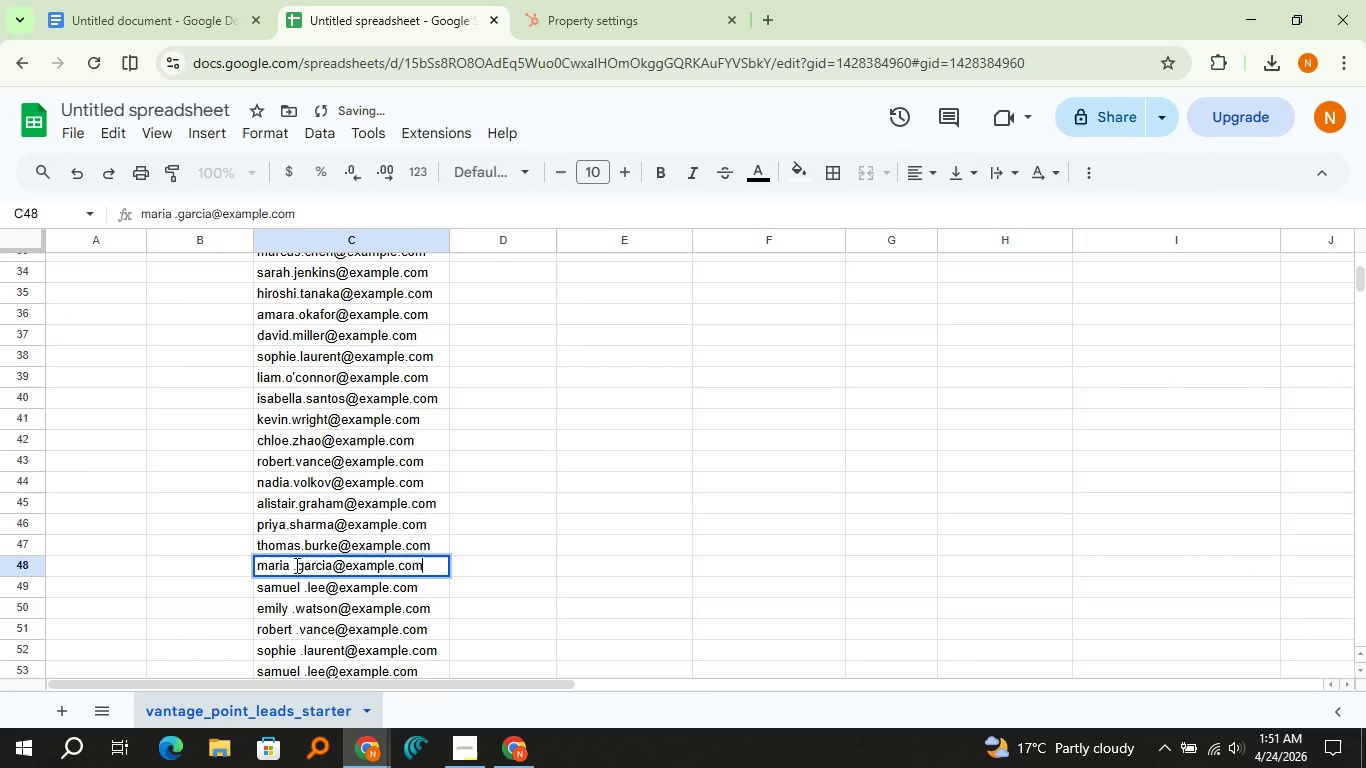 
left_click([295, 565])
 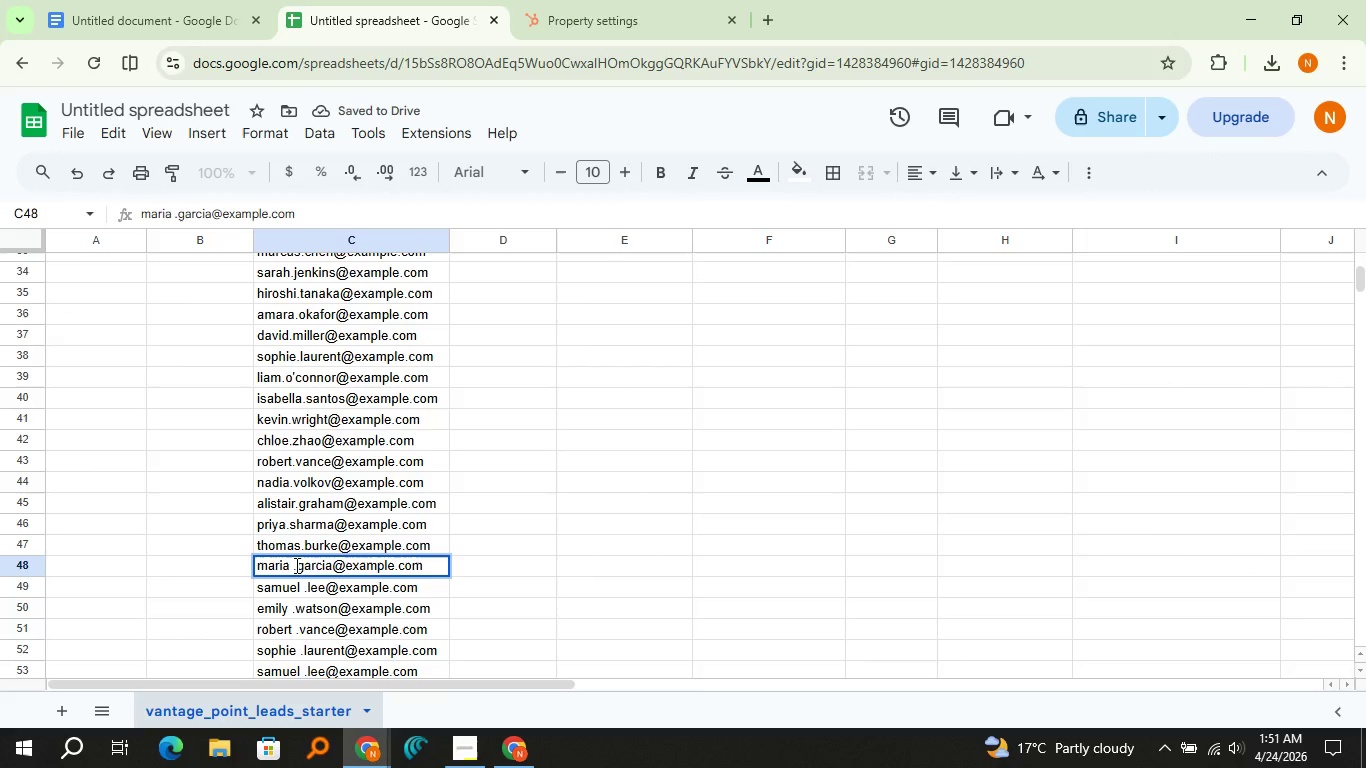 
key(Backspace)
 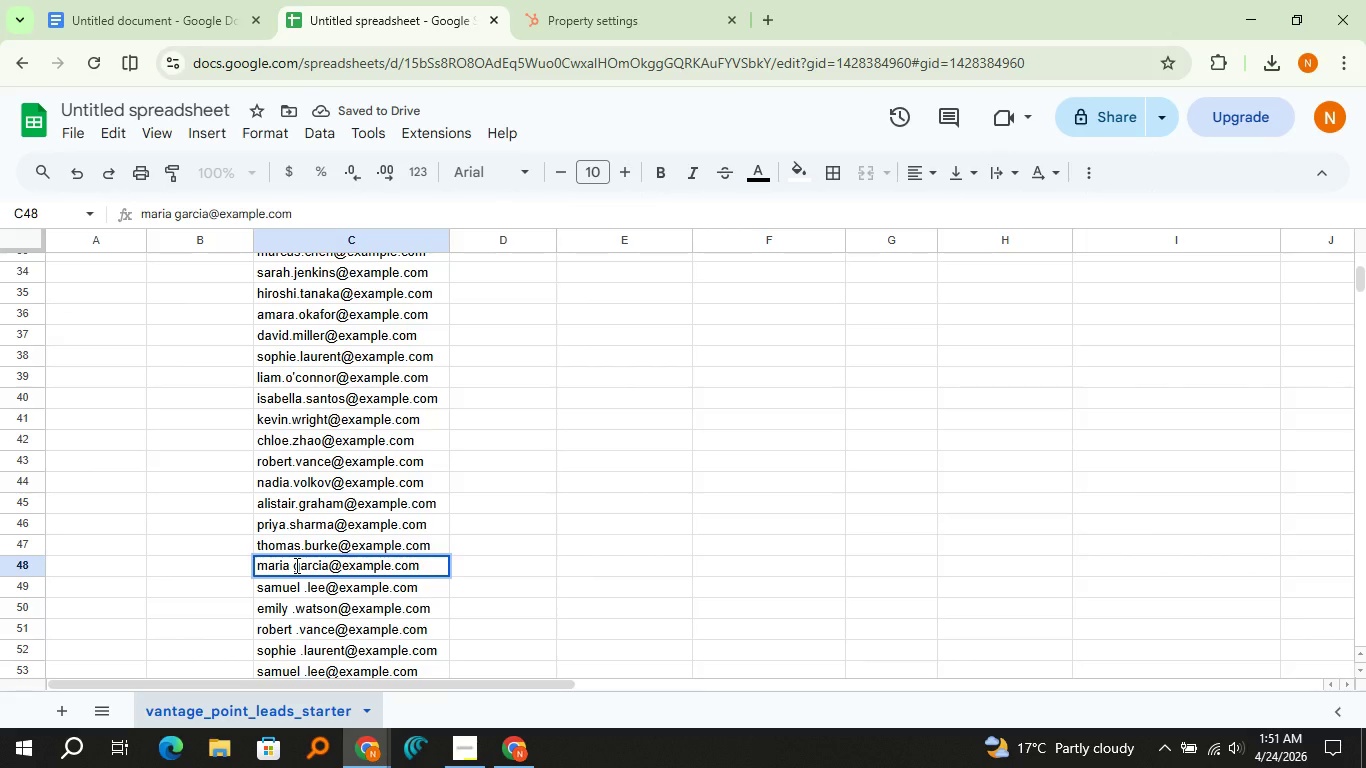 
key(Backspace)
 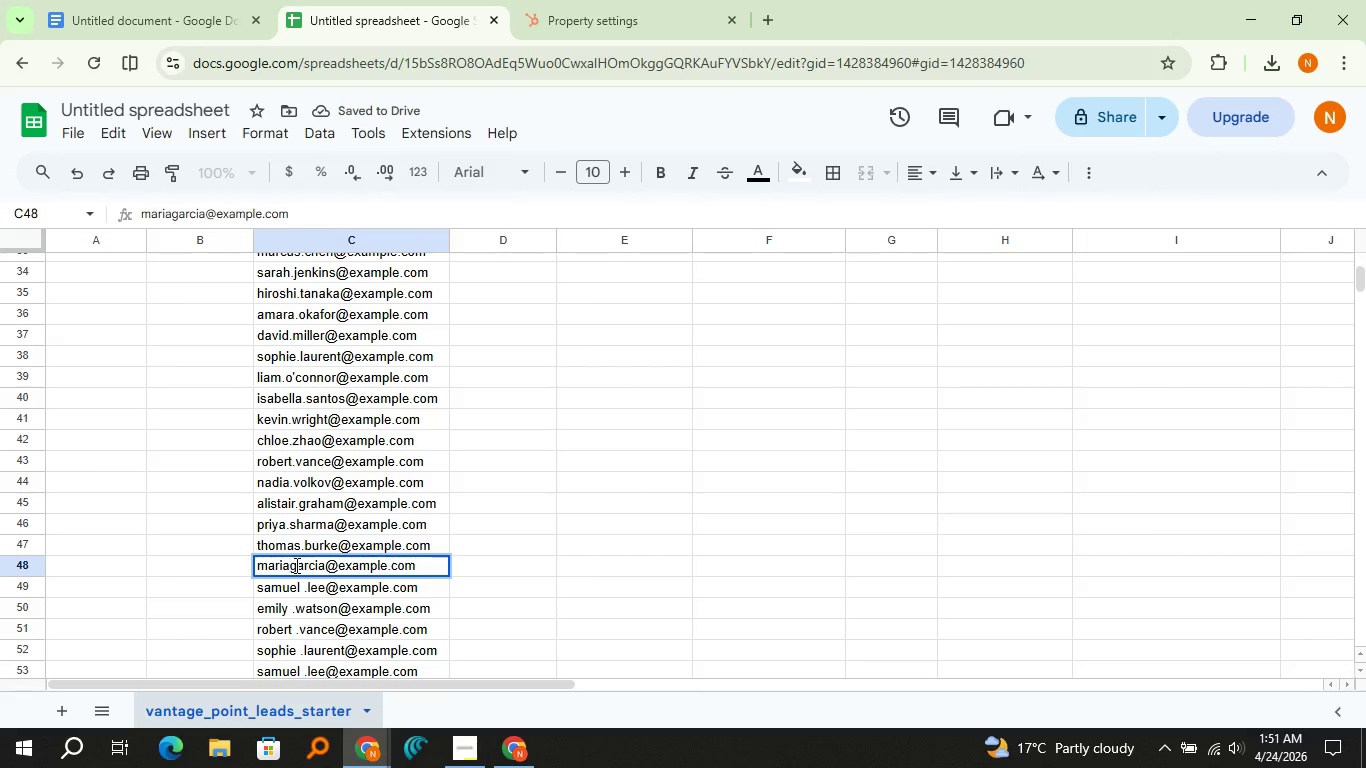 
key(Period)
 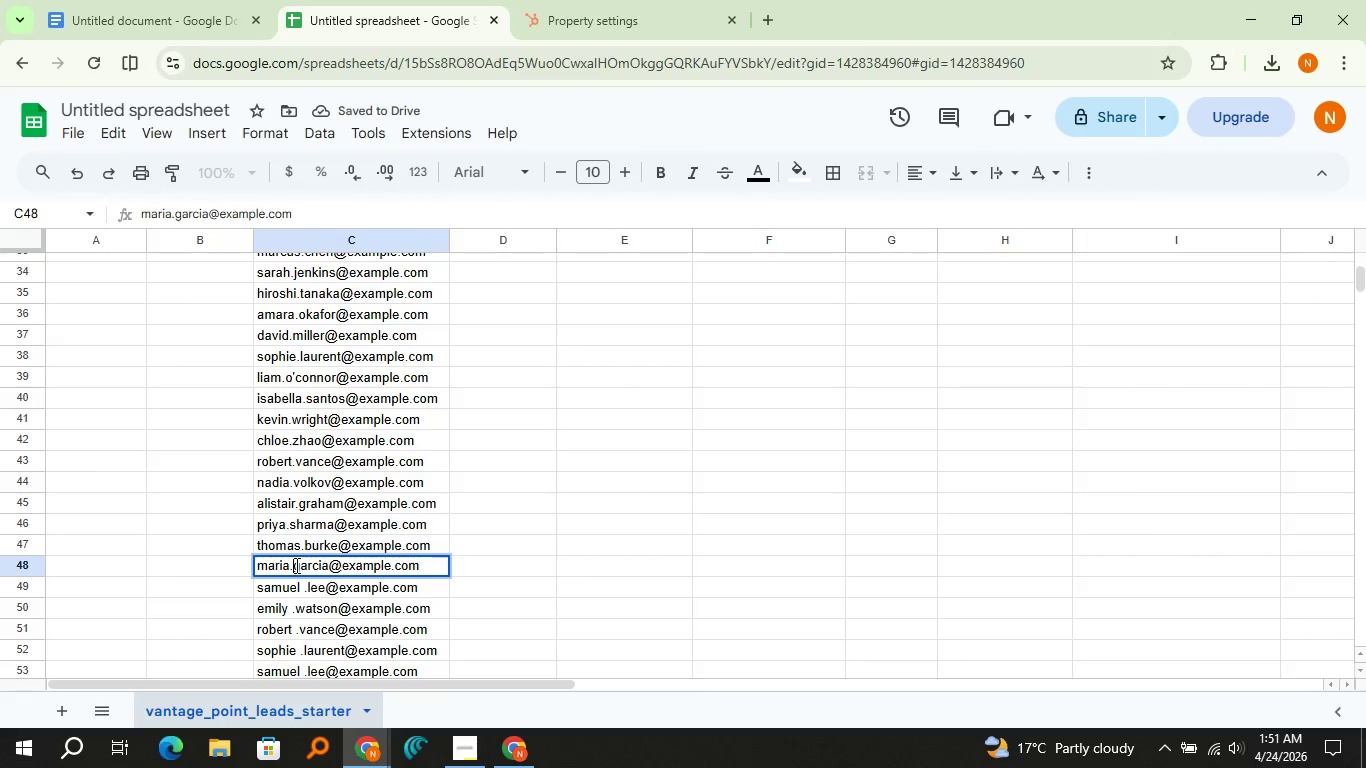 
key(Enter)
 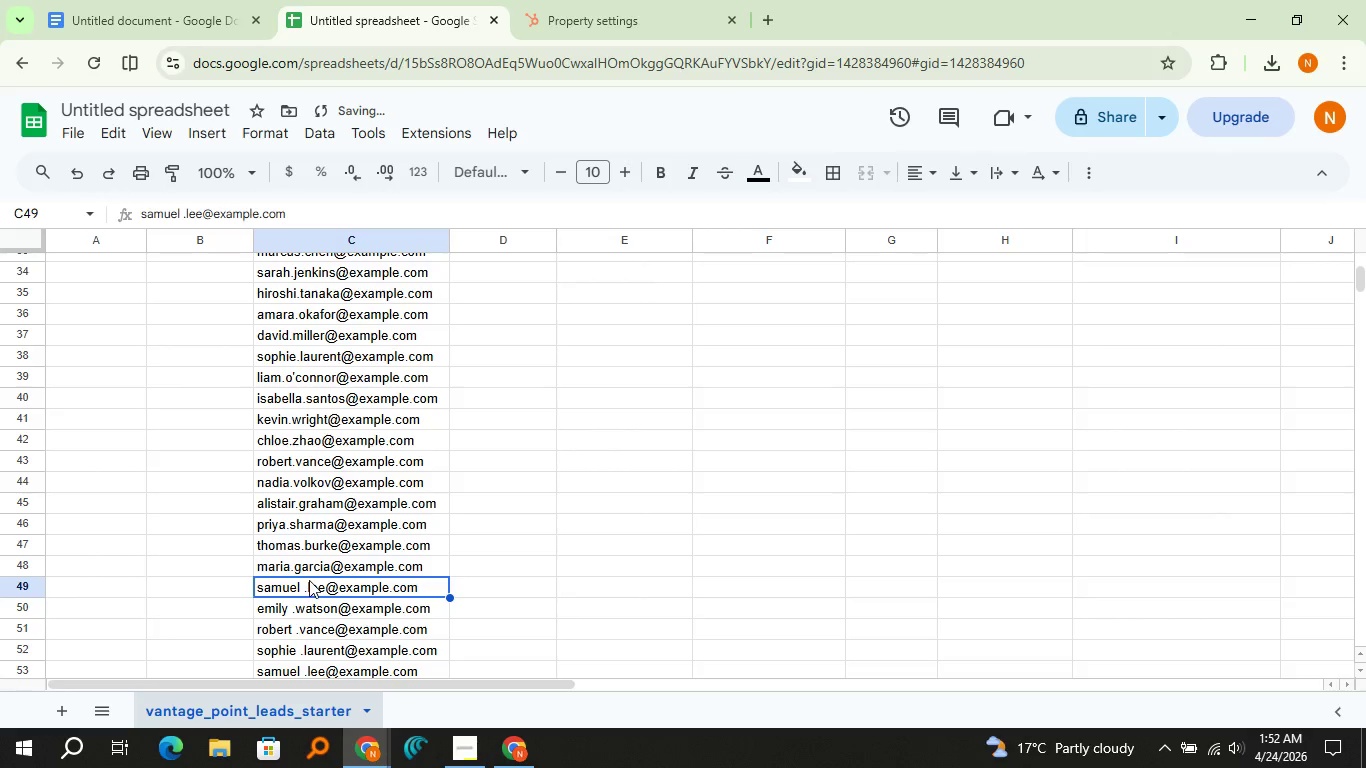 
double_click([310, 587])
 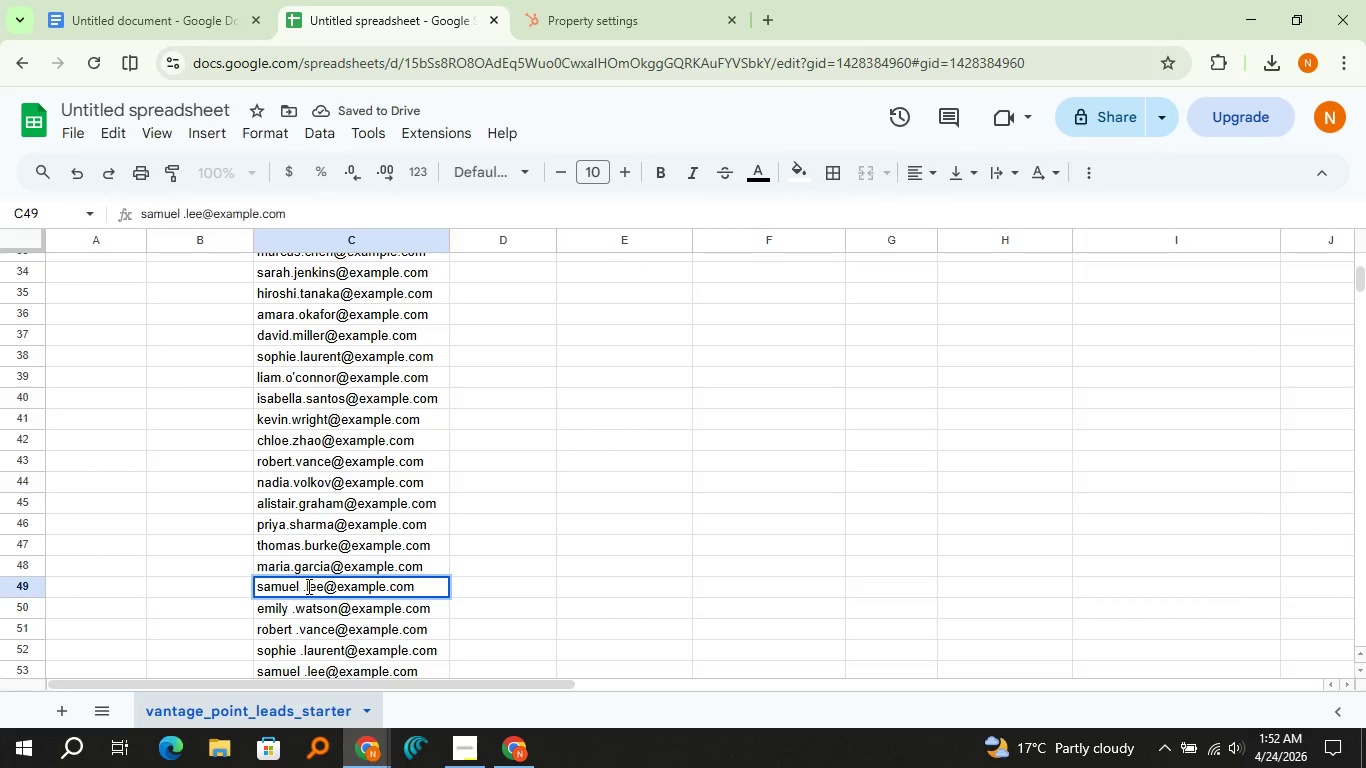 
left_click([306, 586])
 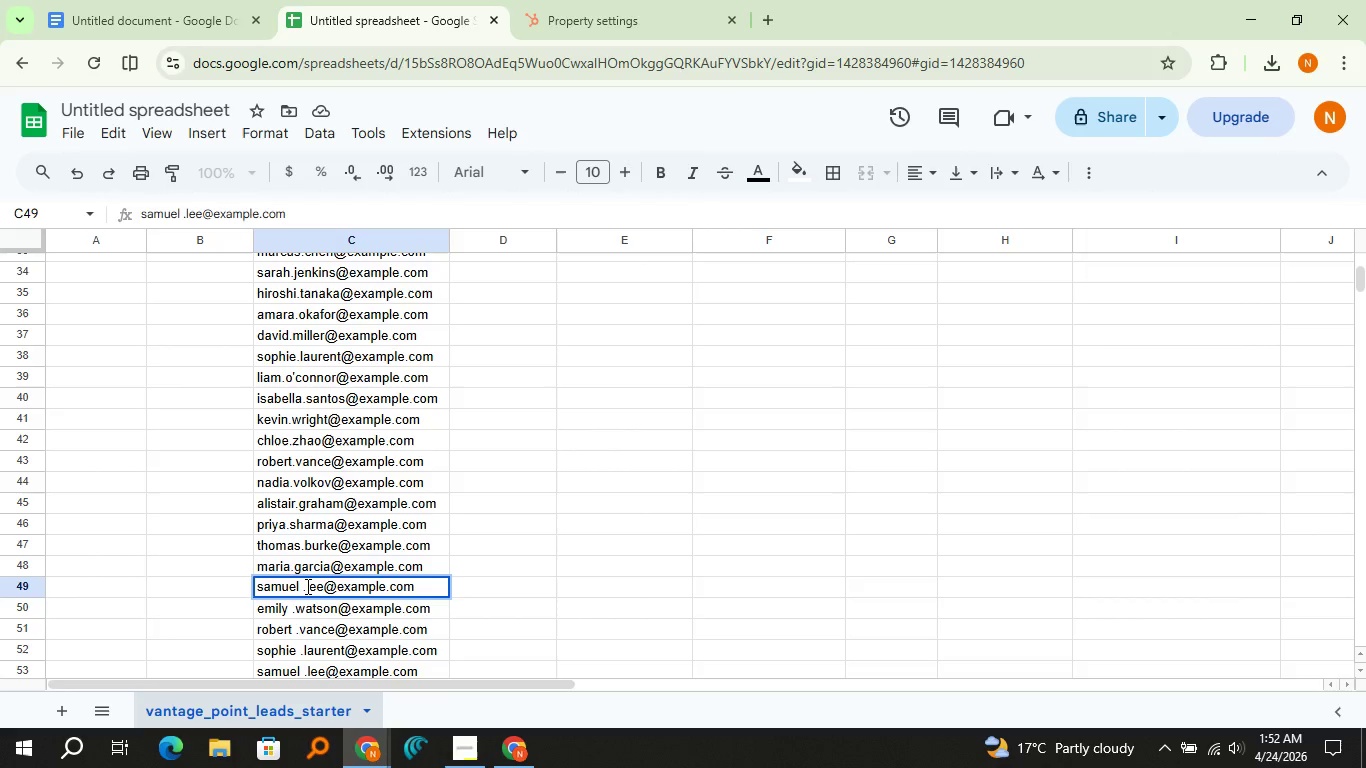 
key(ArrowLeft)
 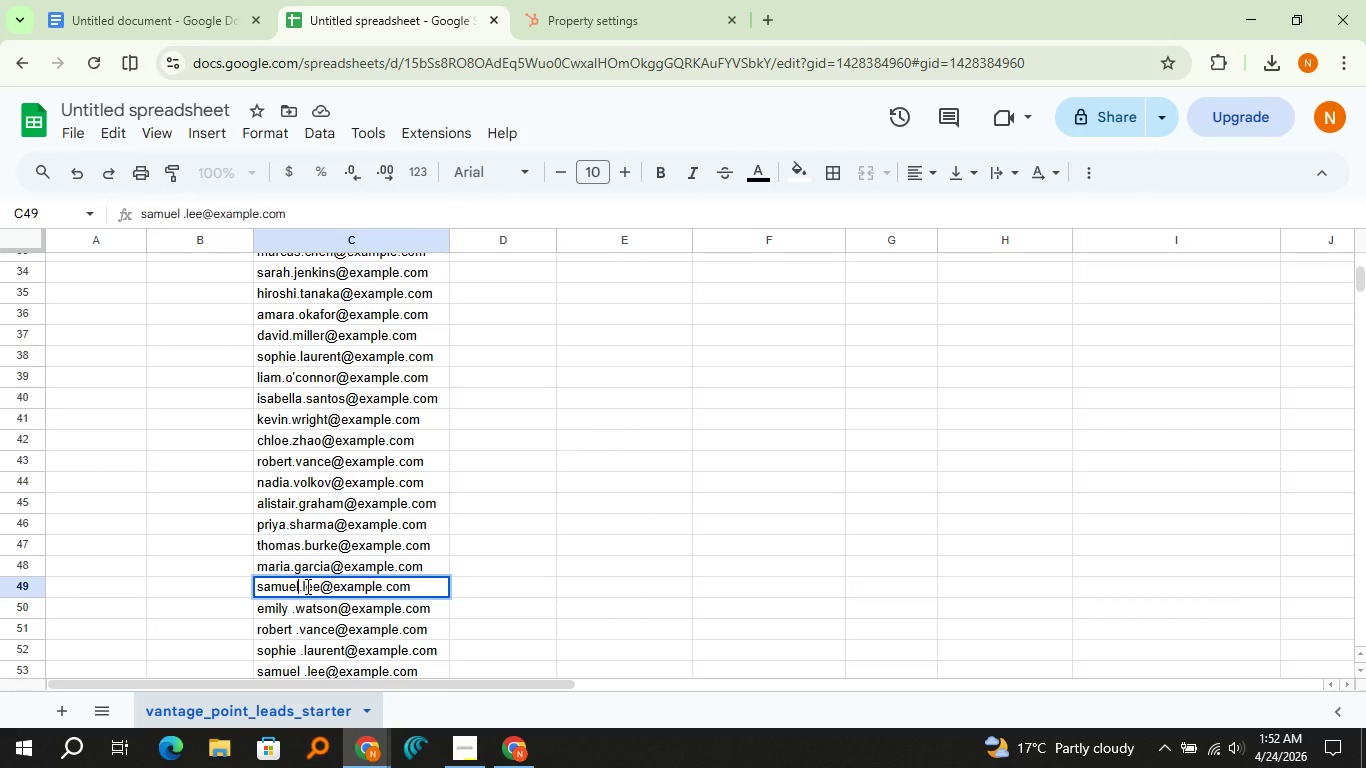 
key(Backspace)
 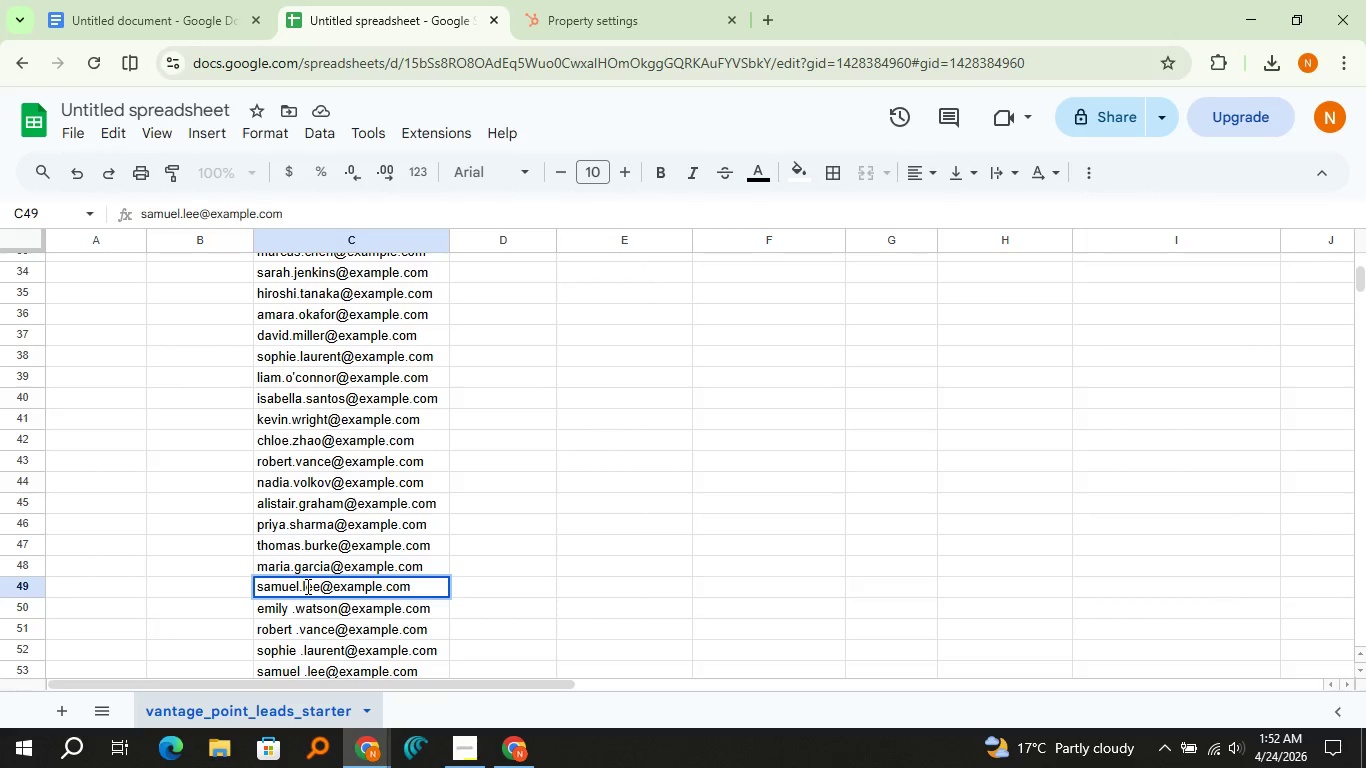 
key(Enter)
 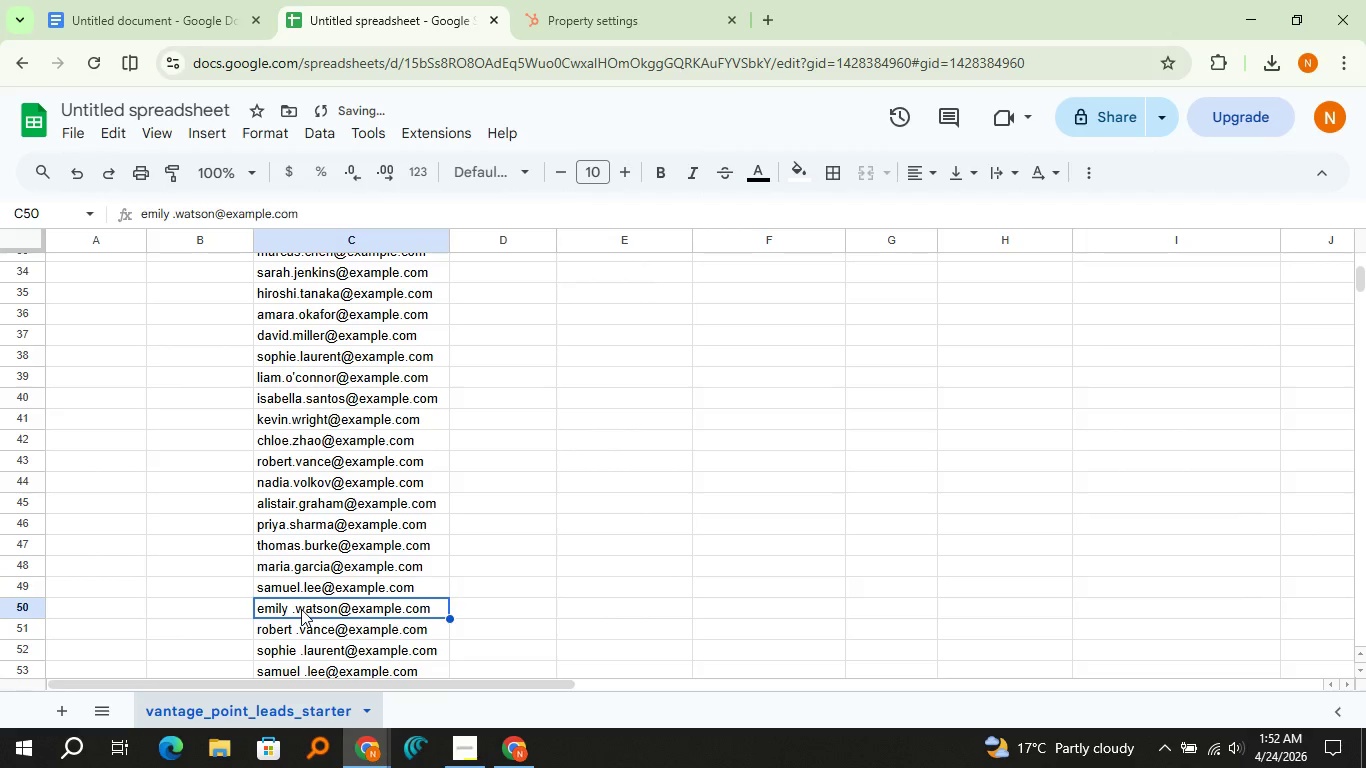 
double_click([301, 609])
 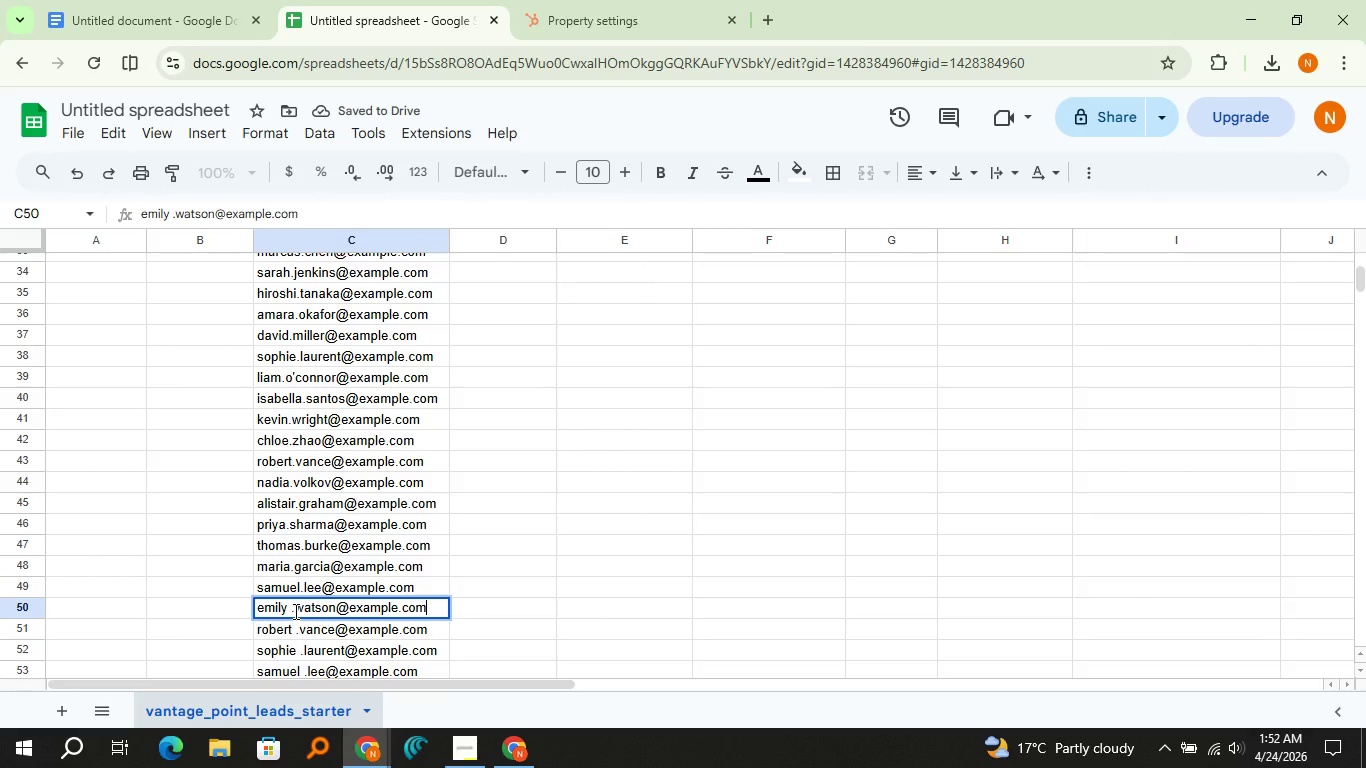 
left_click([291, 608])
 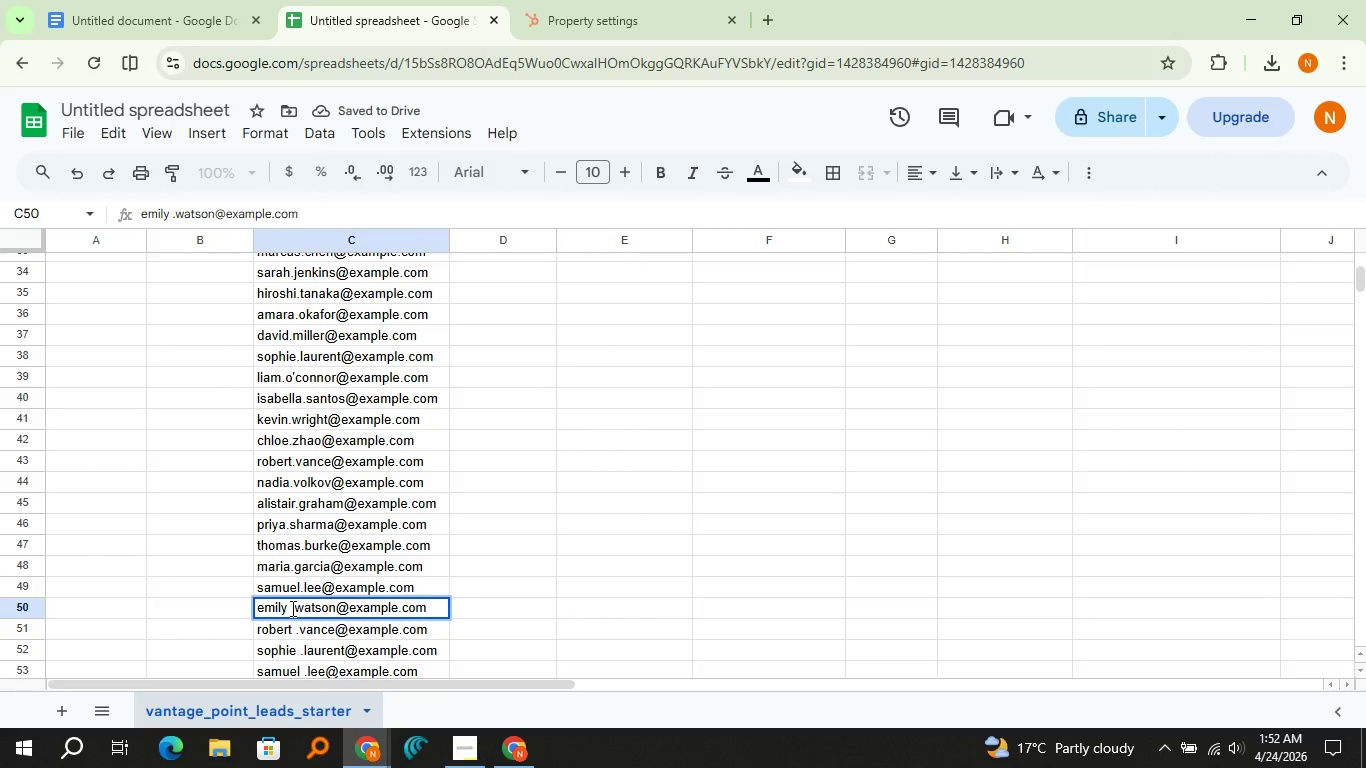 
key(Backspace)
 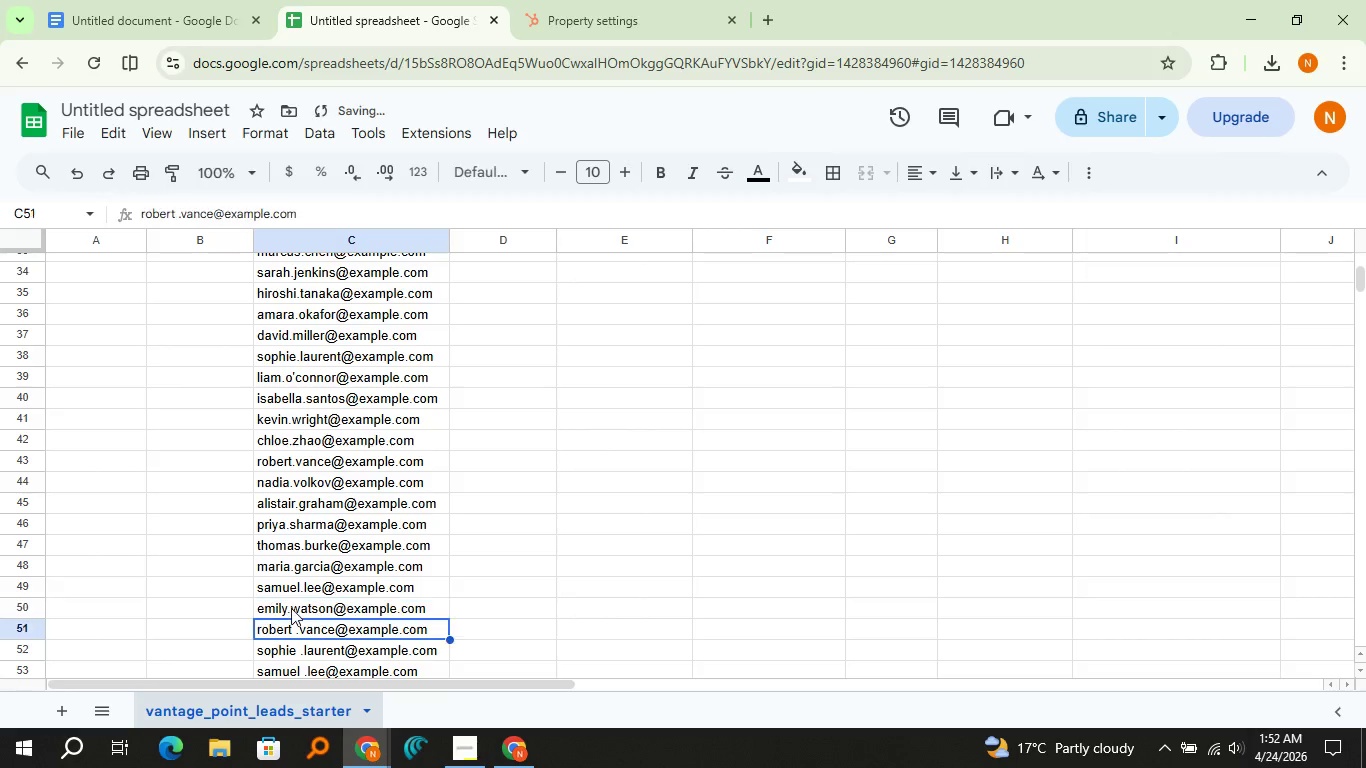 
key(Enter)
 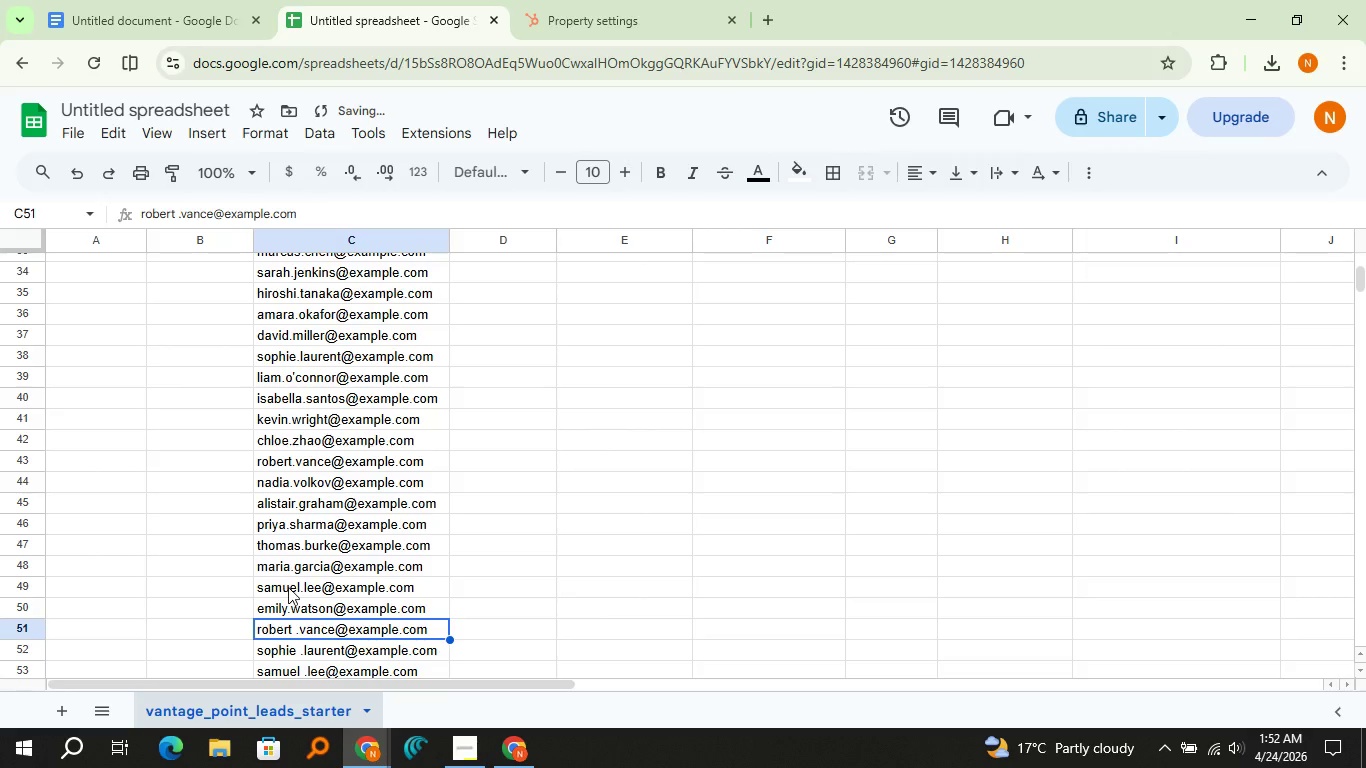 
scroll: coordinate [288, 587], scroll_direction: up, amount: 1.0
 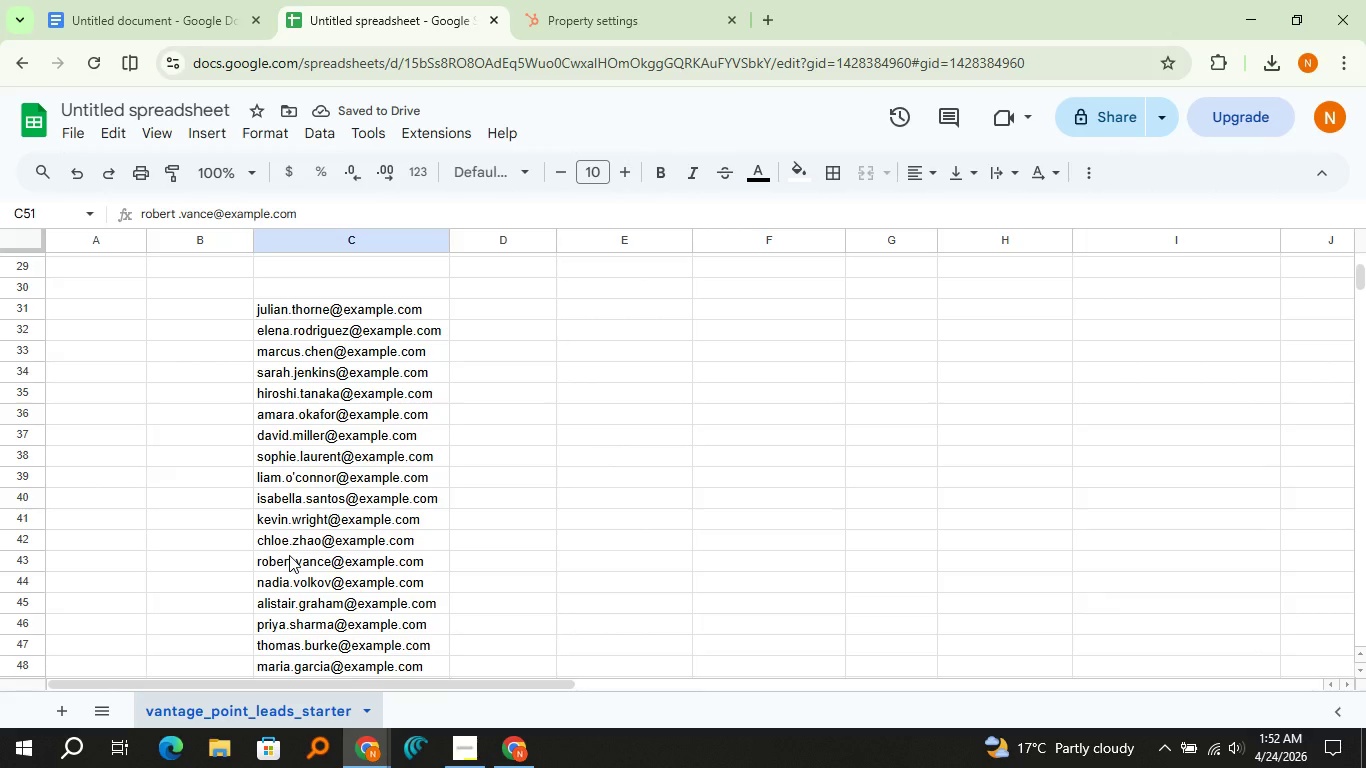 
scroll: coordinate [289, 555], scroll_direction: down, amount: 1.0
 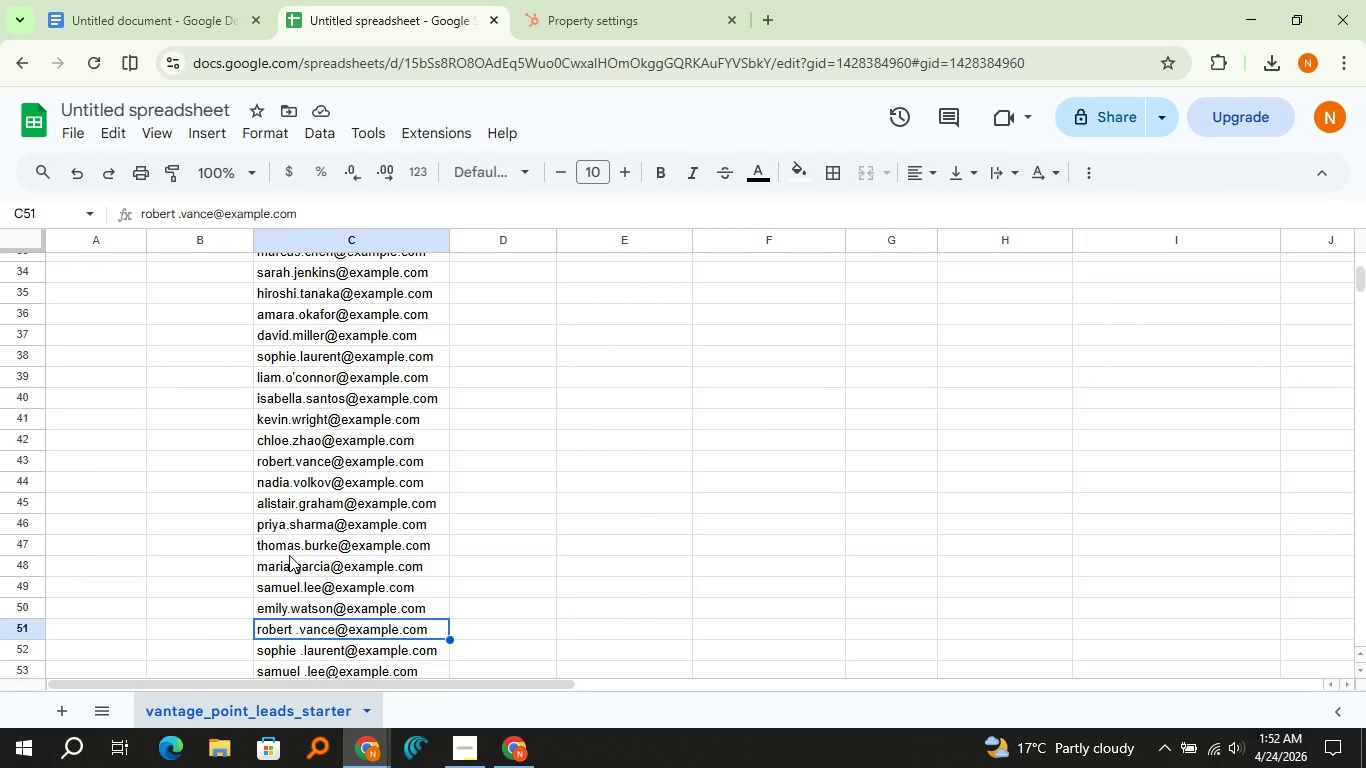 
scroll: coordinate [289, 555], scroll_direction: up, amount: 1.0
 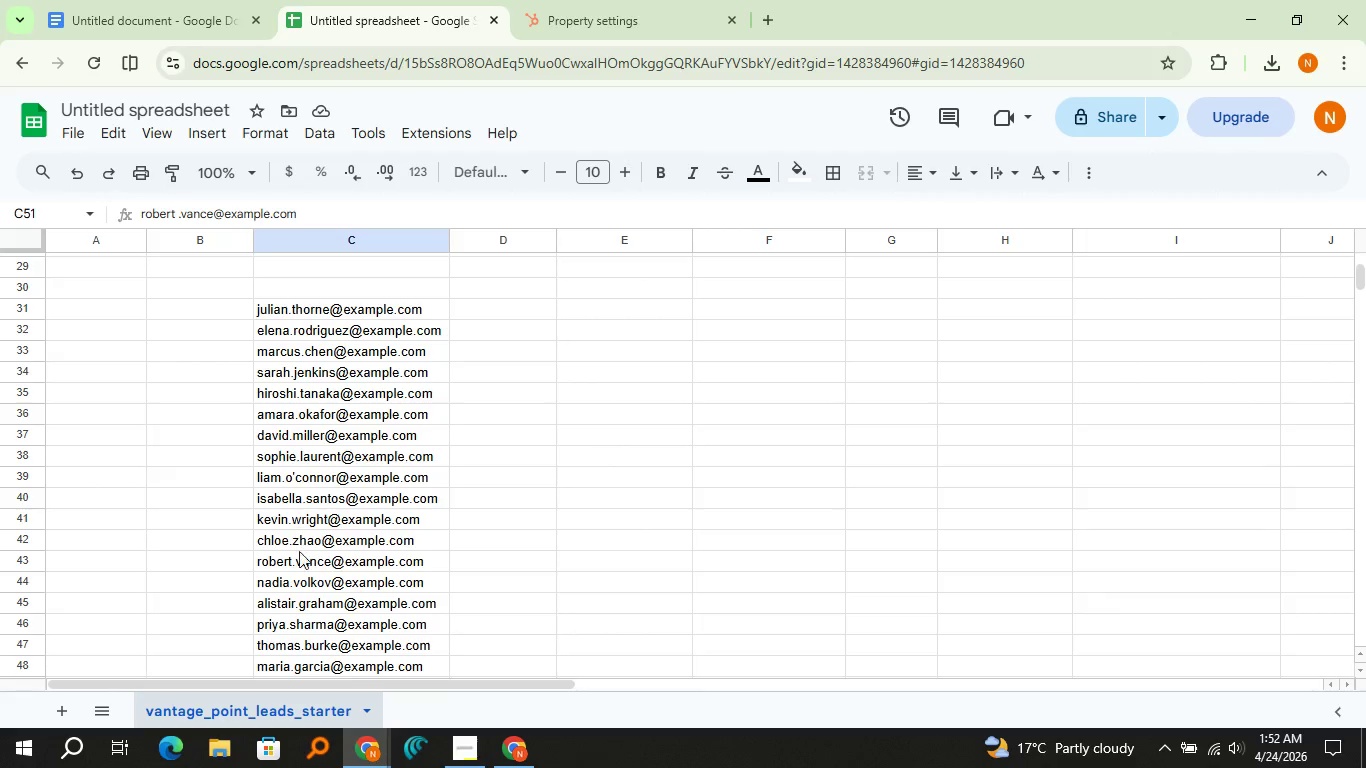 
scroll: coordinate [300, 558], scroll_direction: down, amount: 1.0
 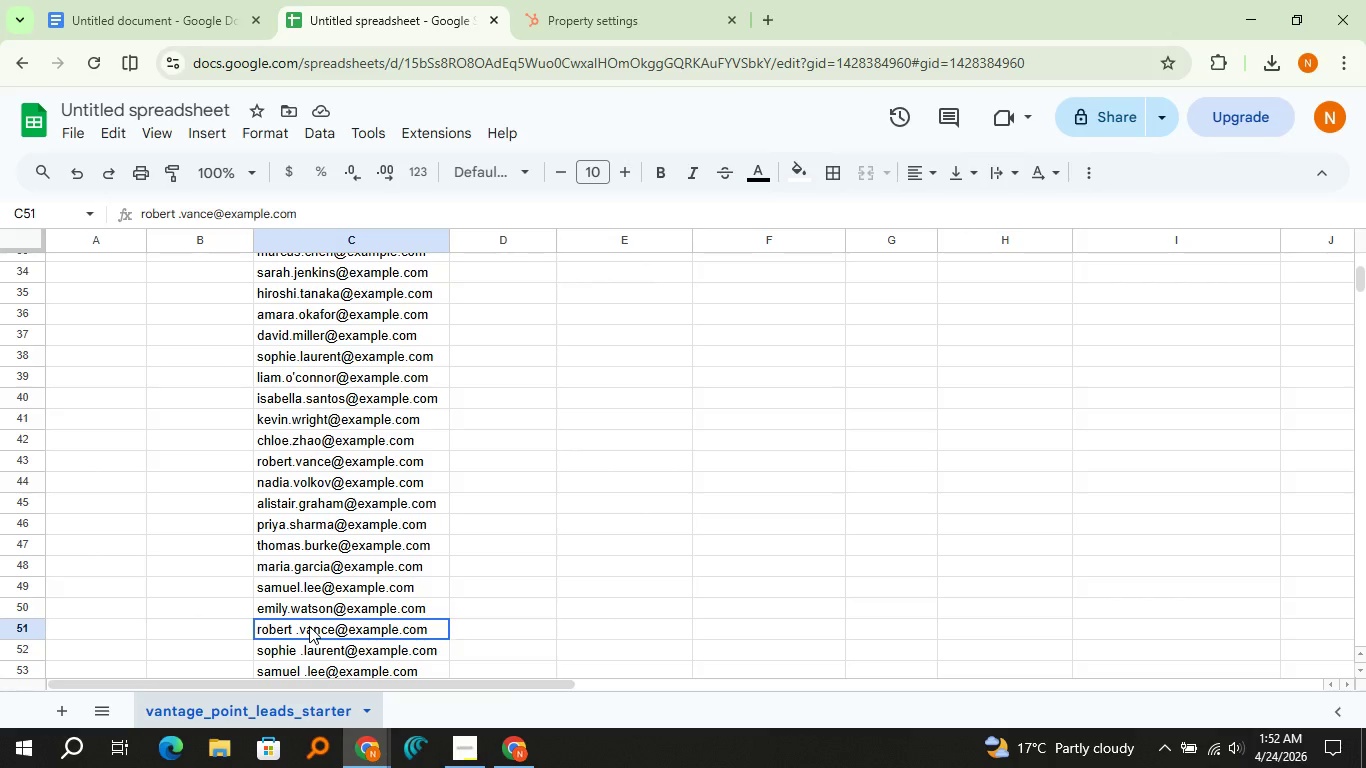 
double_click([309, 626])
 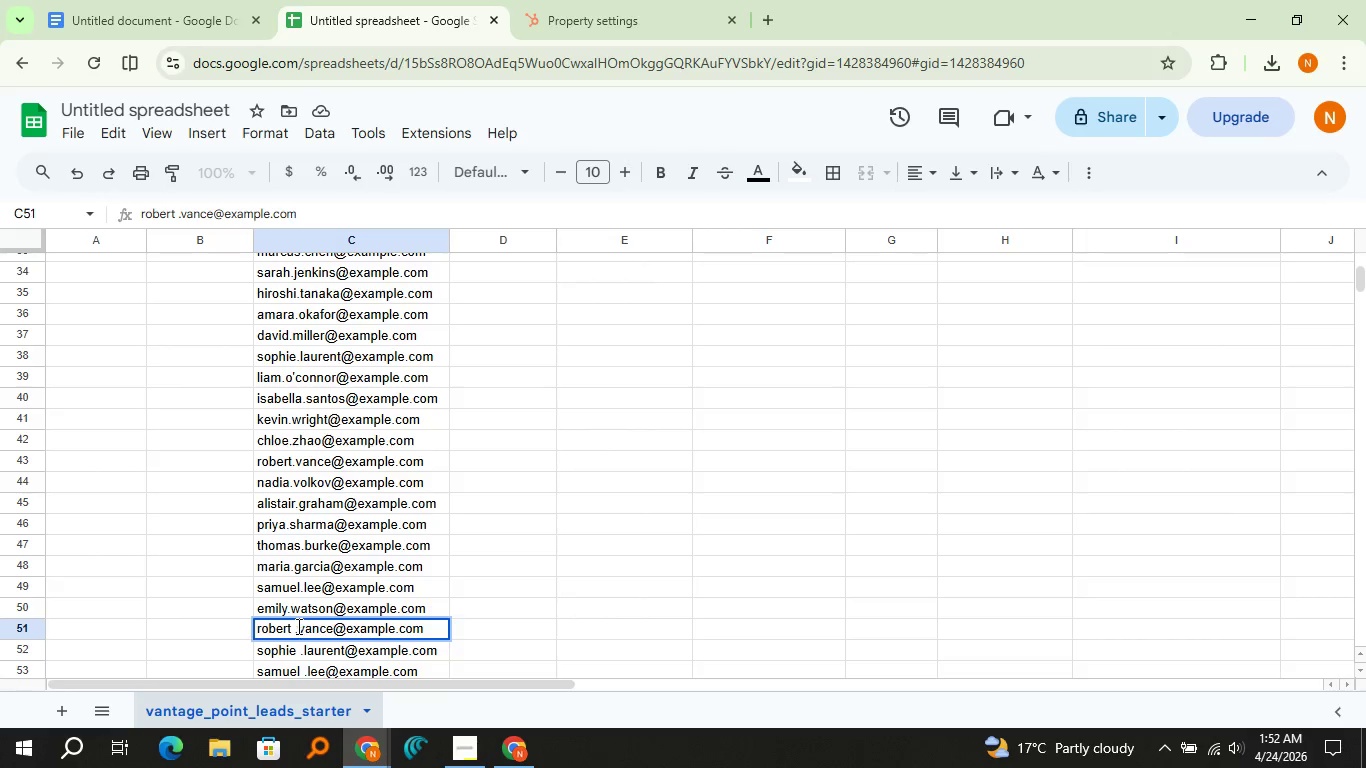 
left_click([297, 626])
 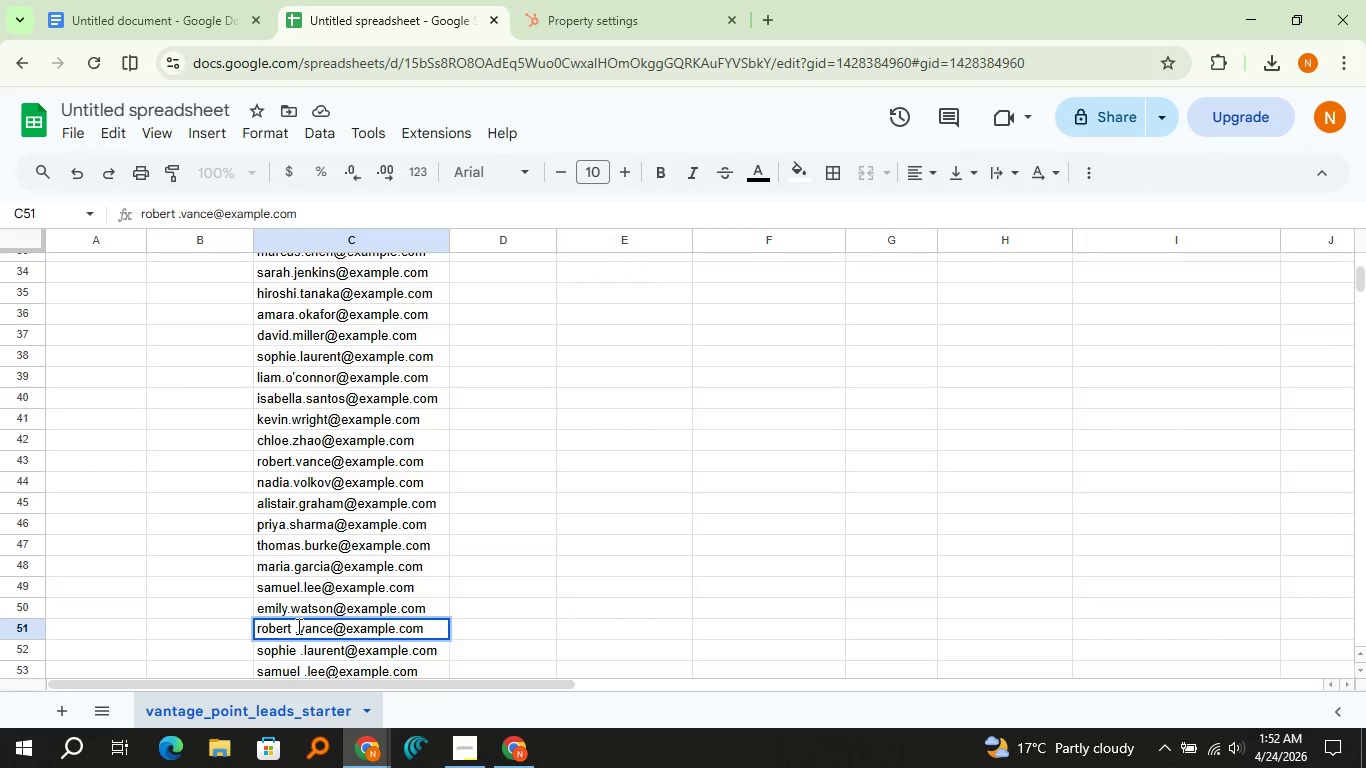 
key(ArrowLeft)
 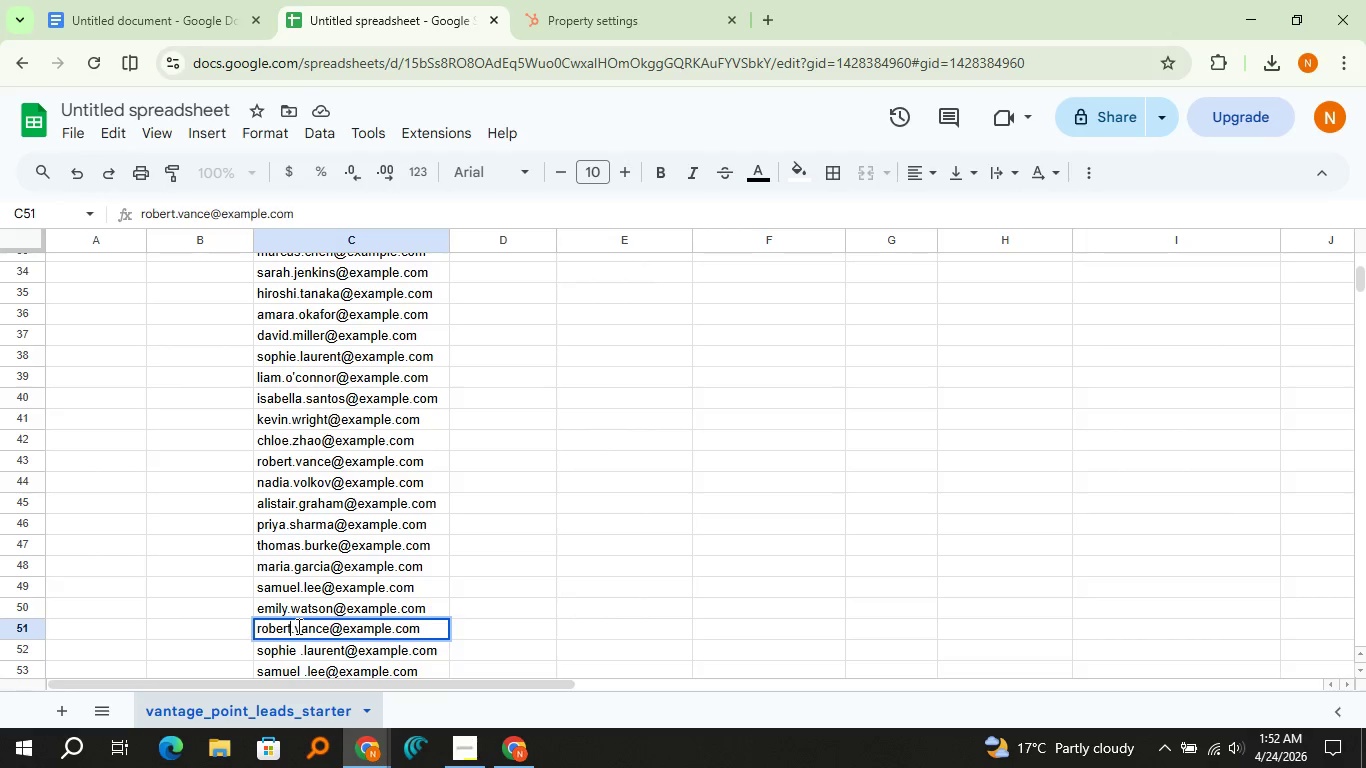 
key(Backspace)
 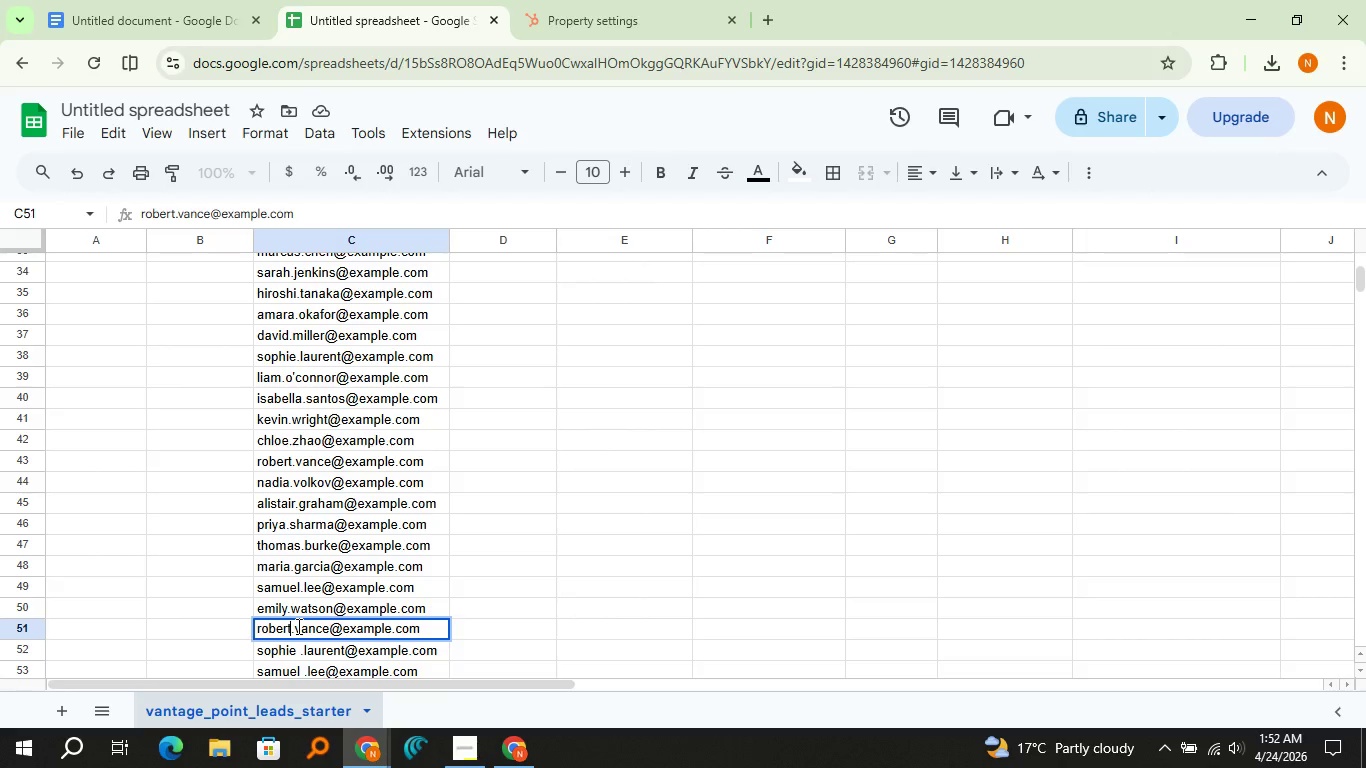 
key(ArrowRight)
 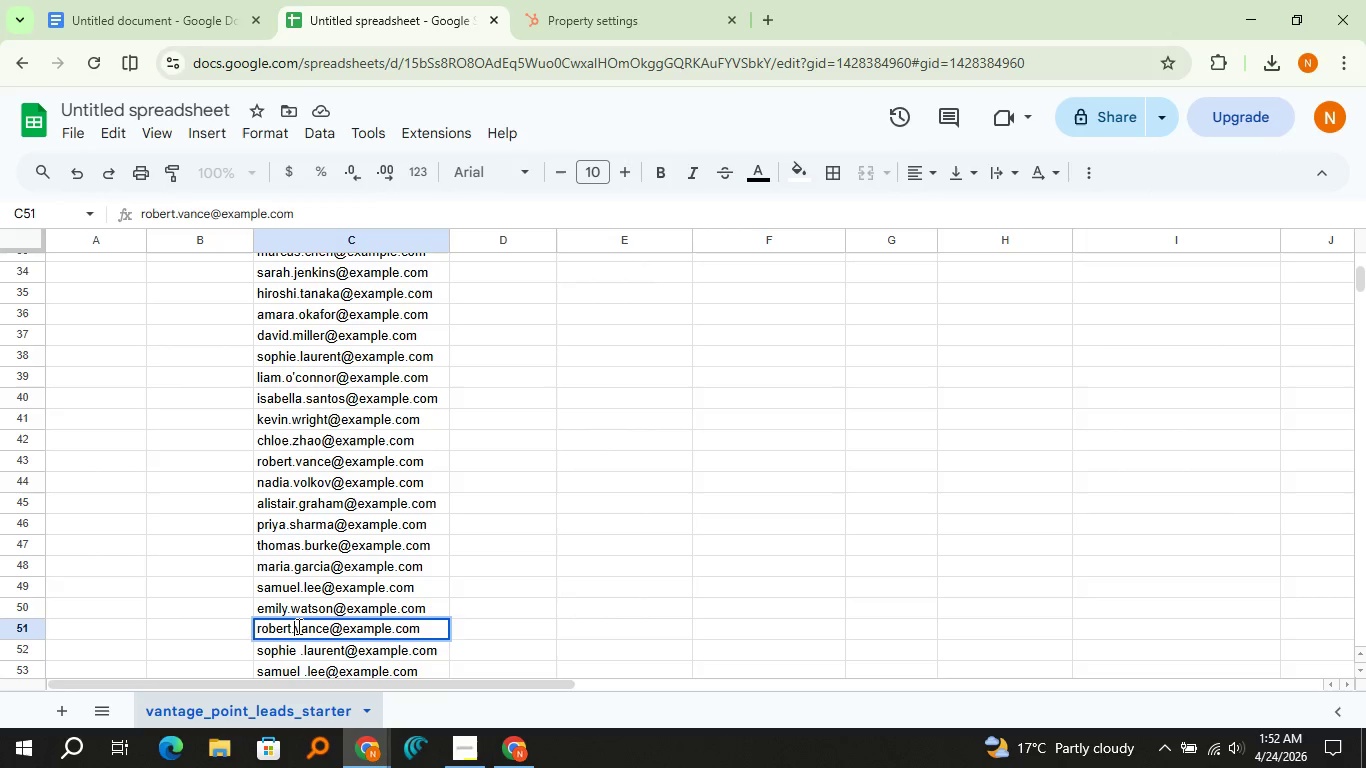 
hold_key(key=ArrowRight, duration=0.69)
 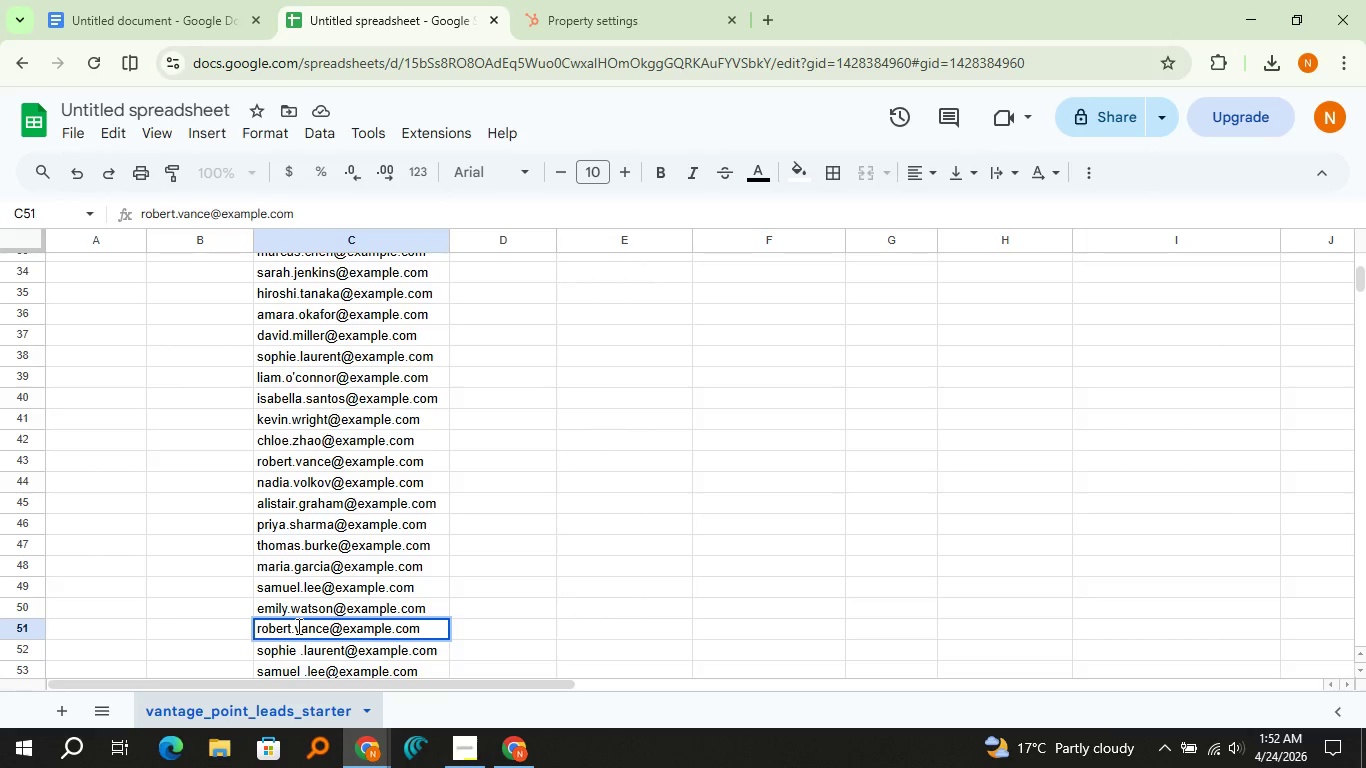 
key(ArrowLeft)
 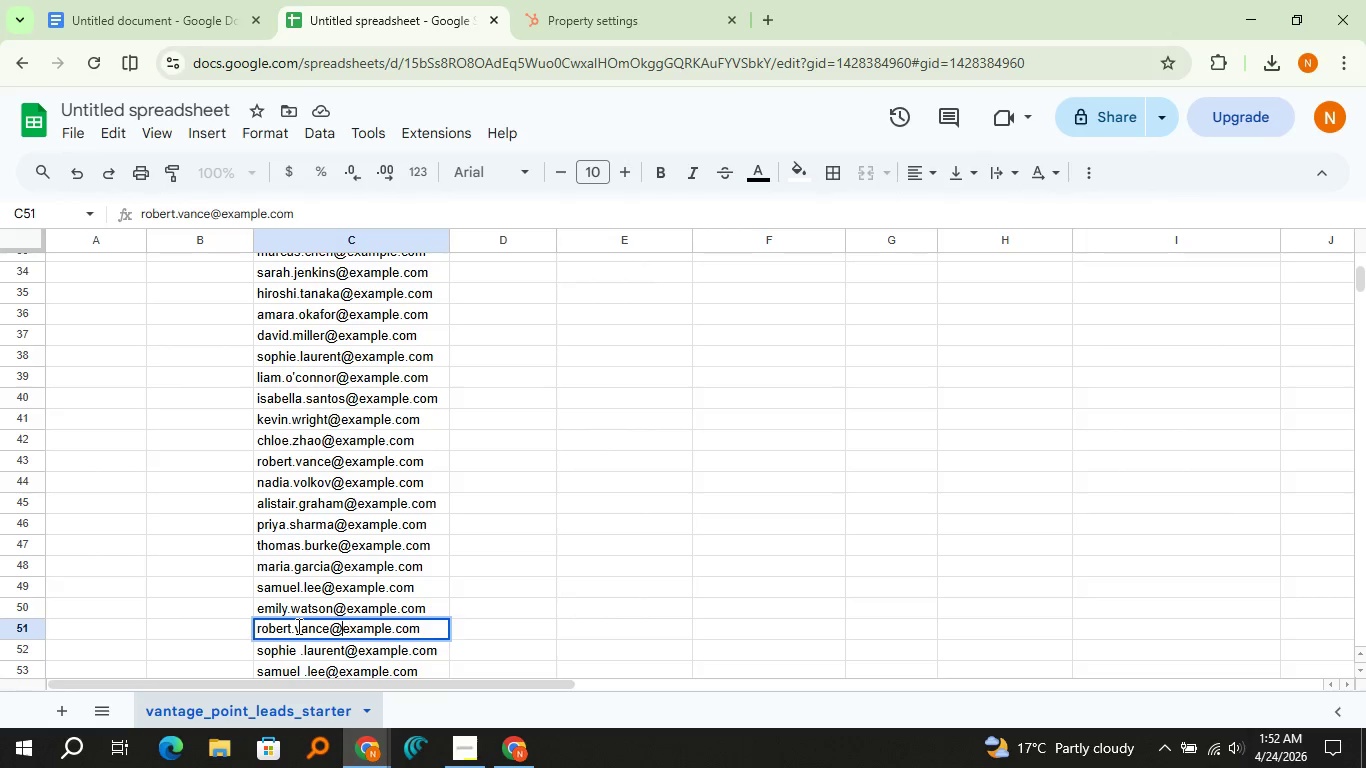 
key(ArrowLeft)
 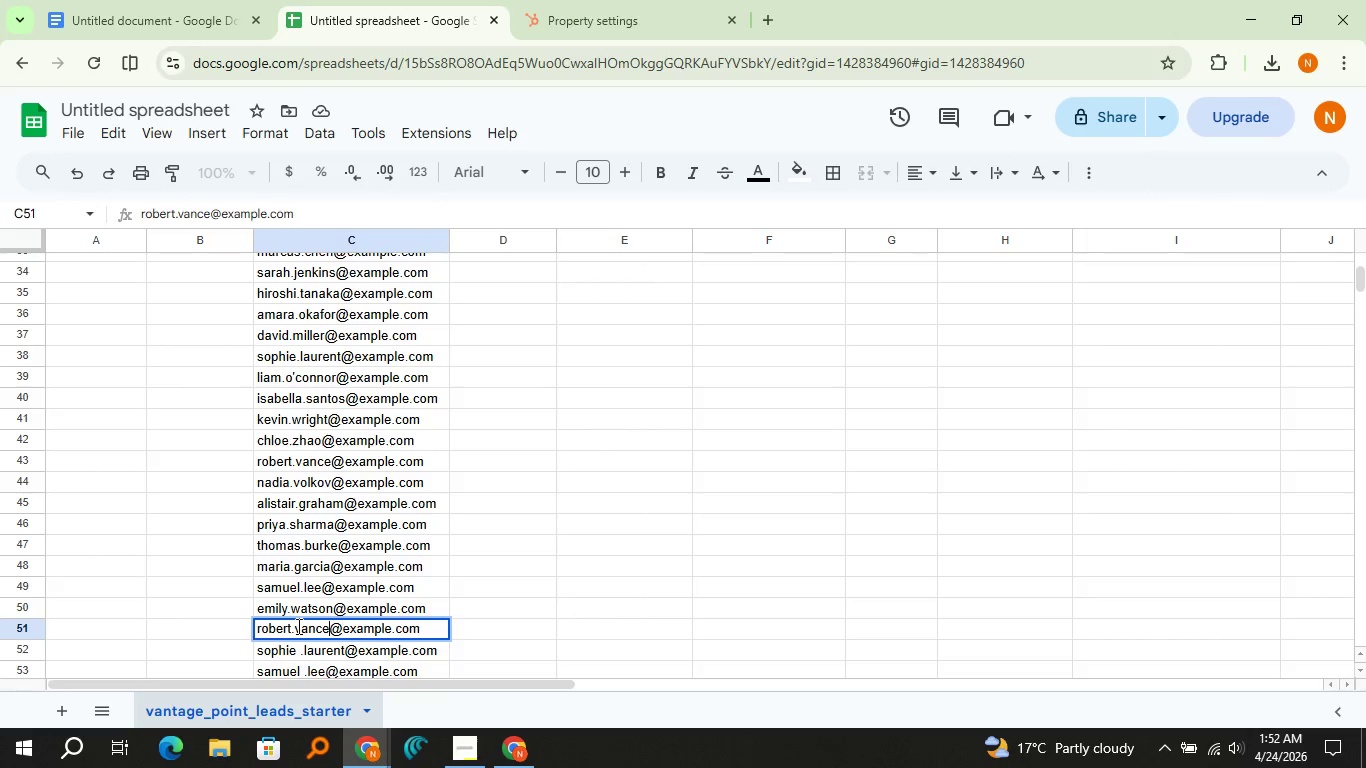 
key(ArrowLeft)
 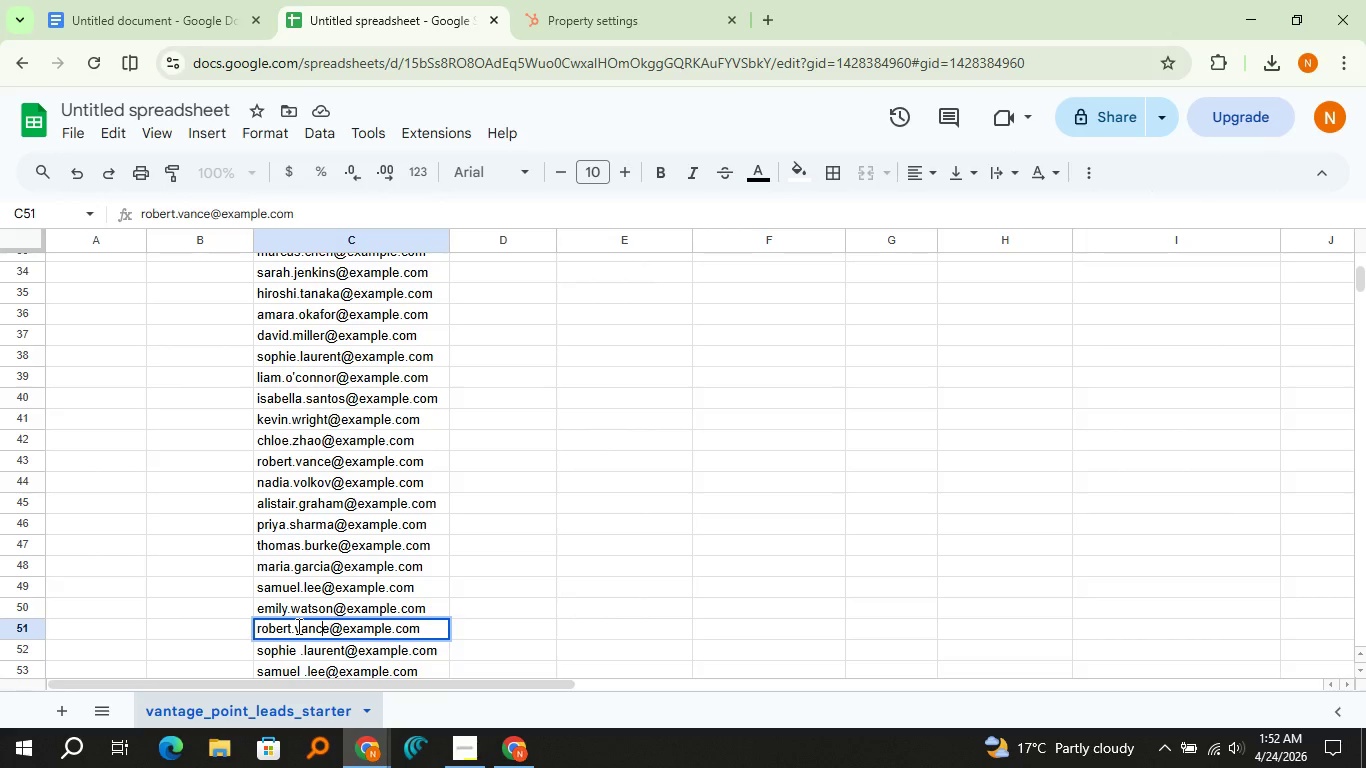 
key(ArrowLeft)
 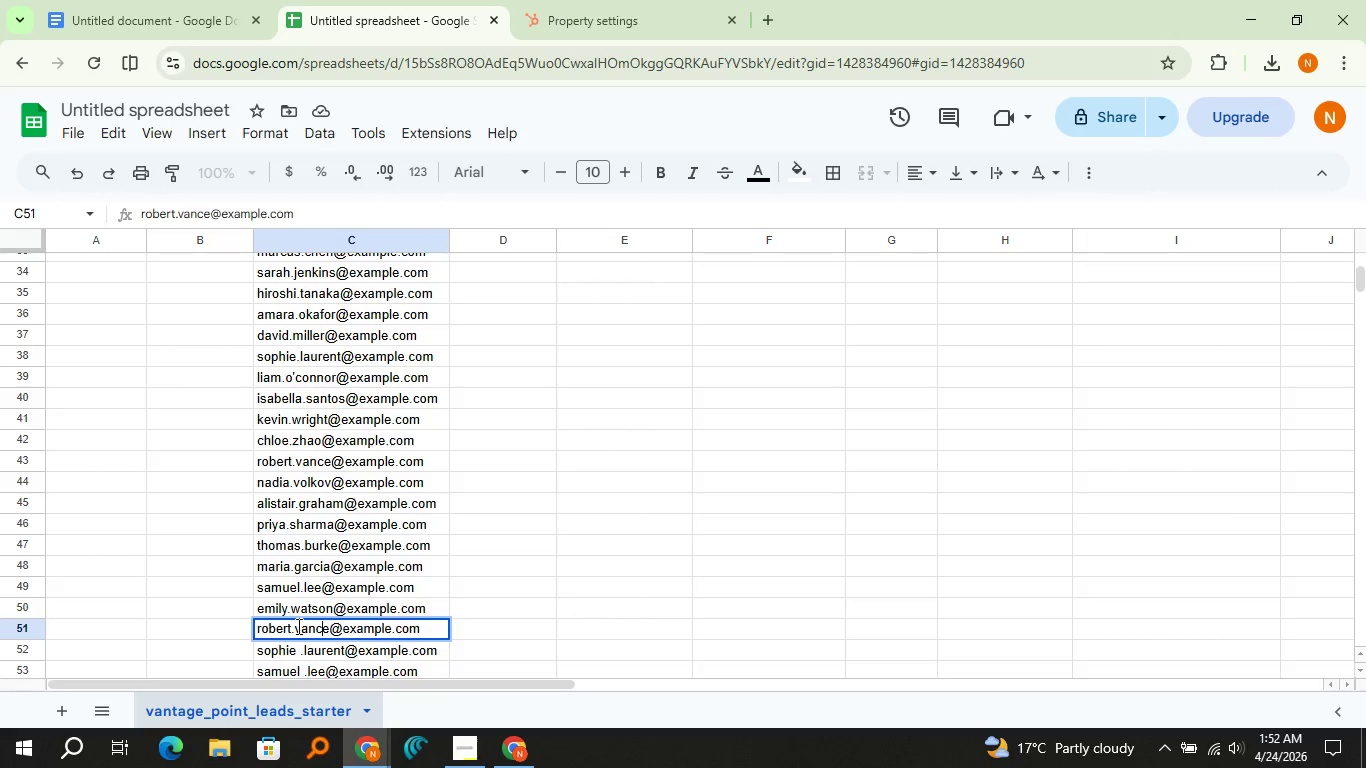 
key(ArrowRight)
 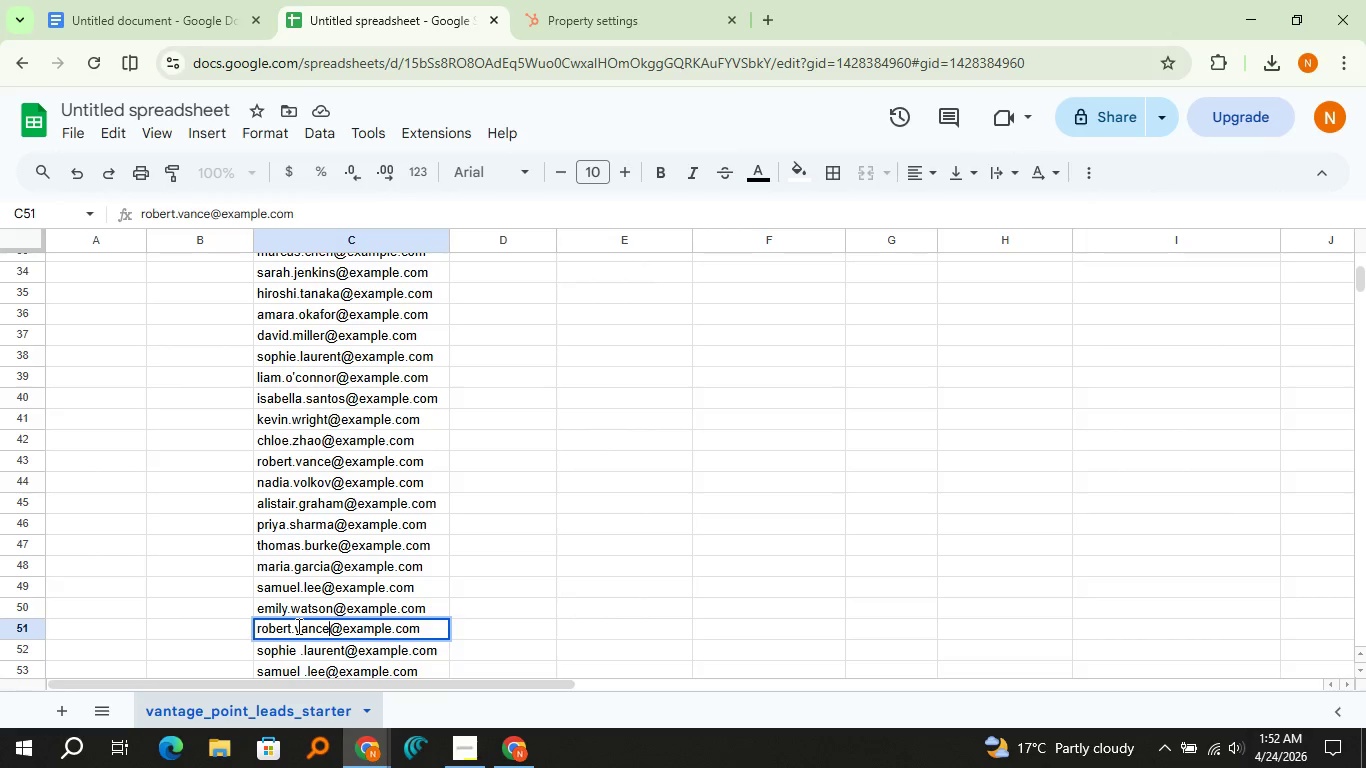 
key(1)
 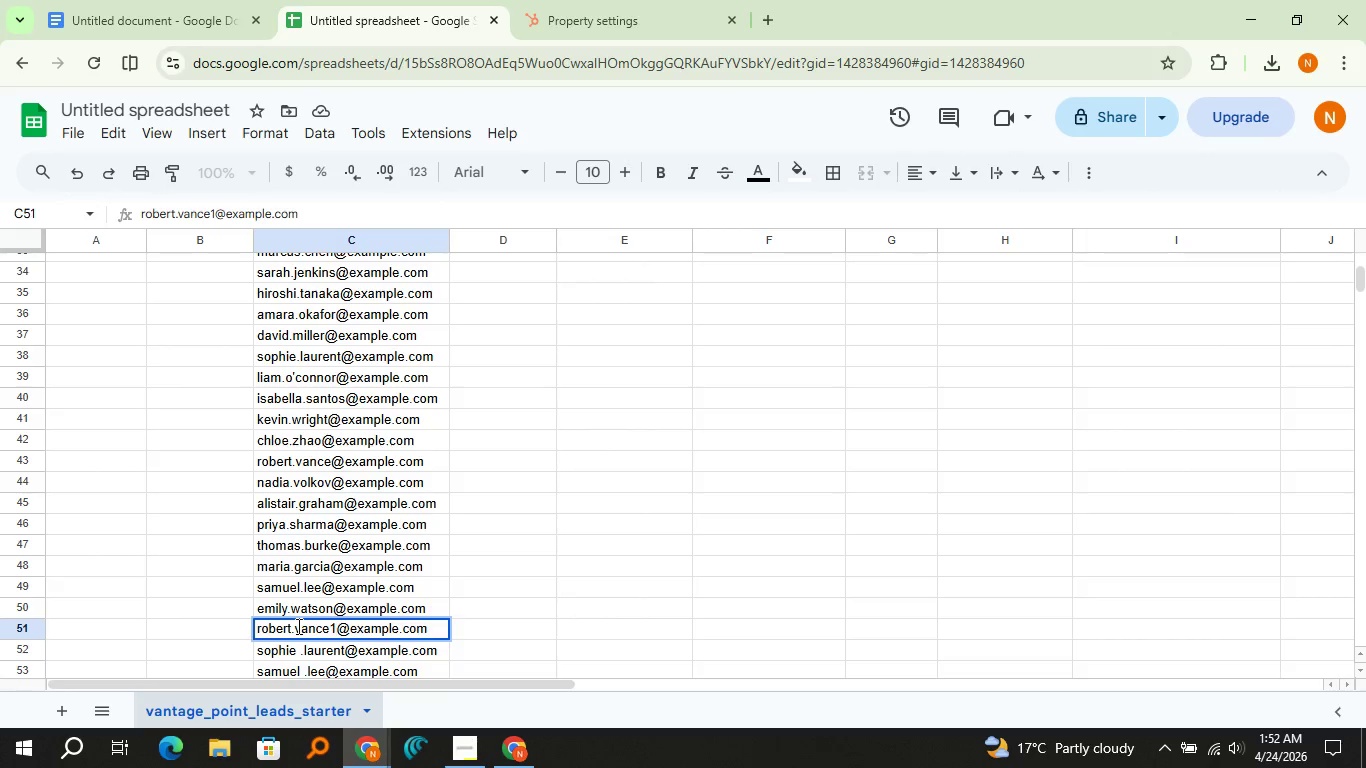 
key(Enter)
 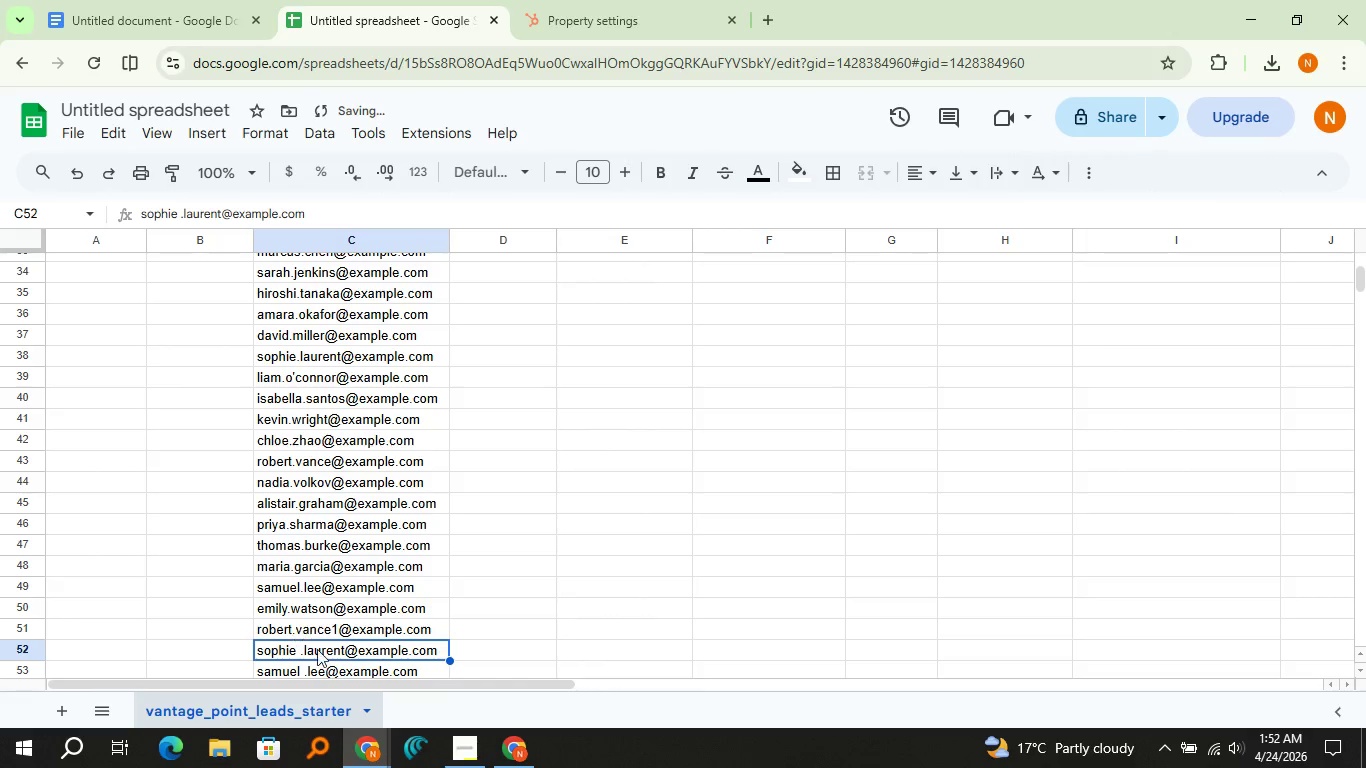 
double_click([319, 651])
 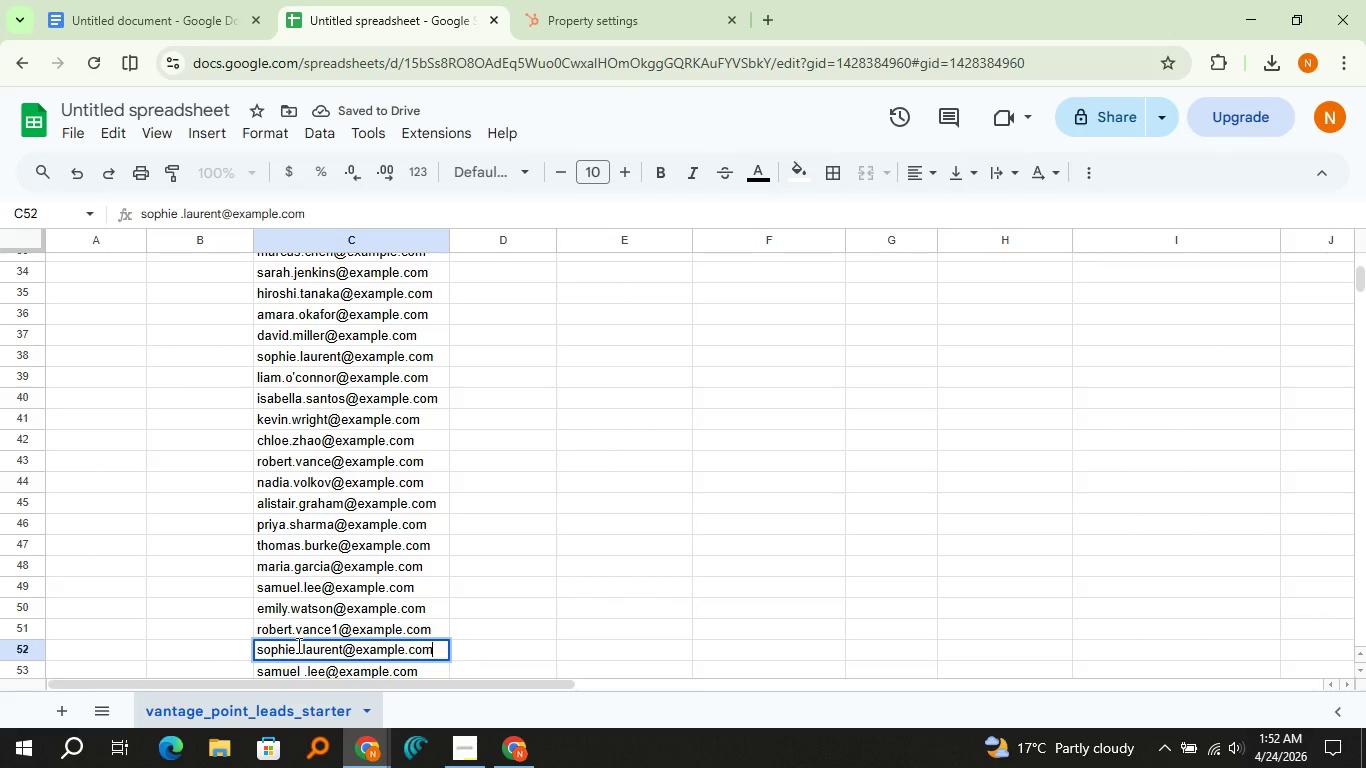 
left_click([297, 645])
 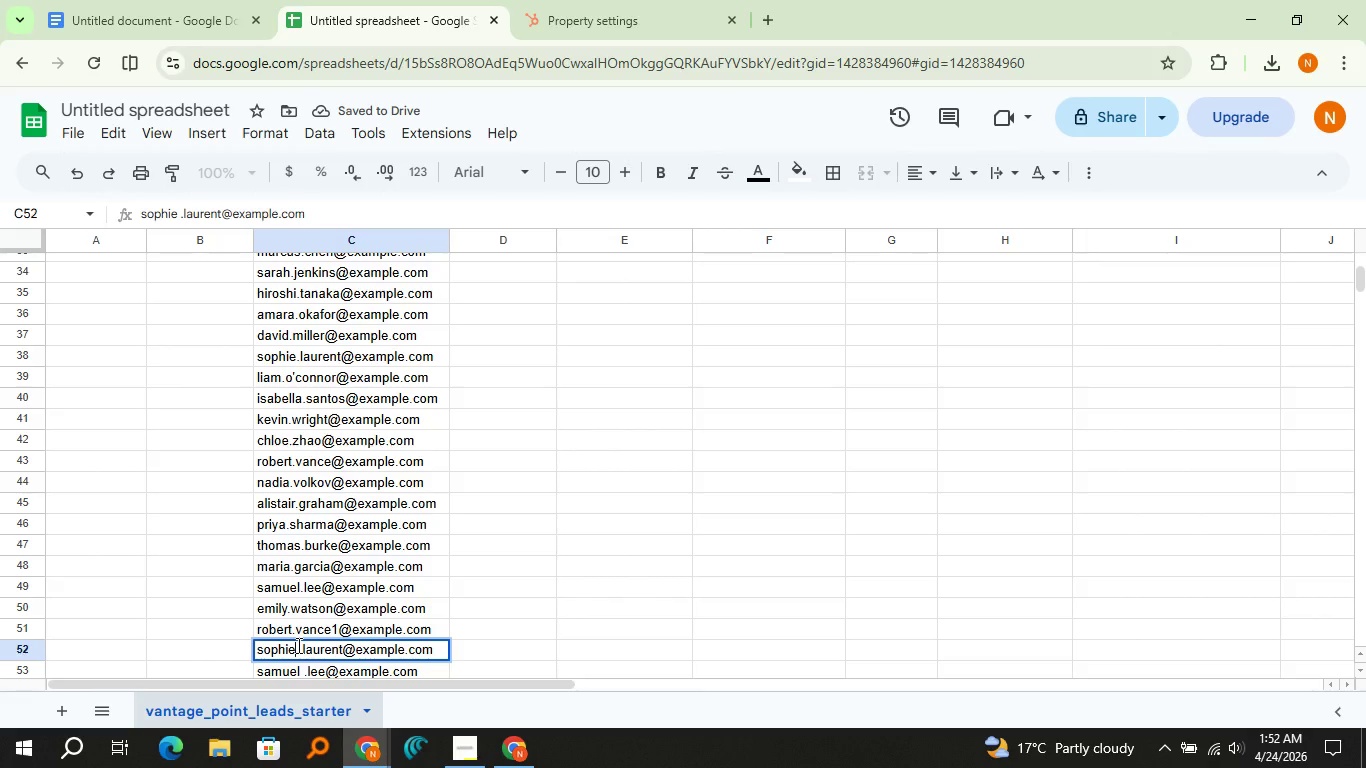 
key(Delete)
 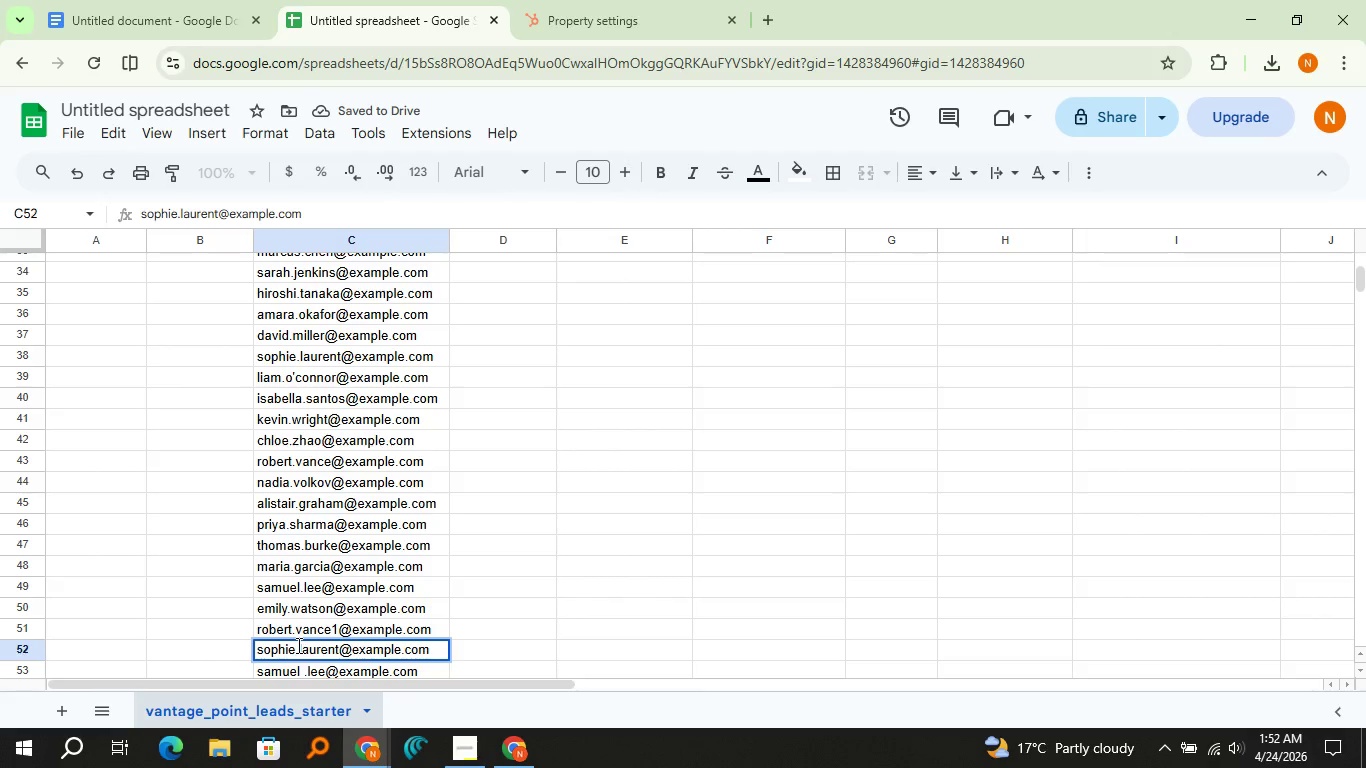 
hold_key(key=ArrowRight, duration=0.73)
 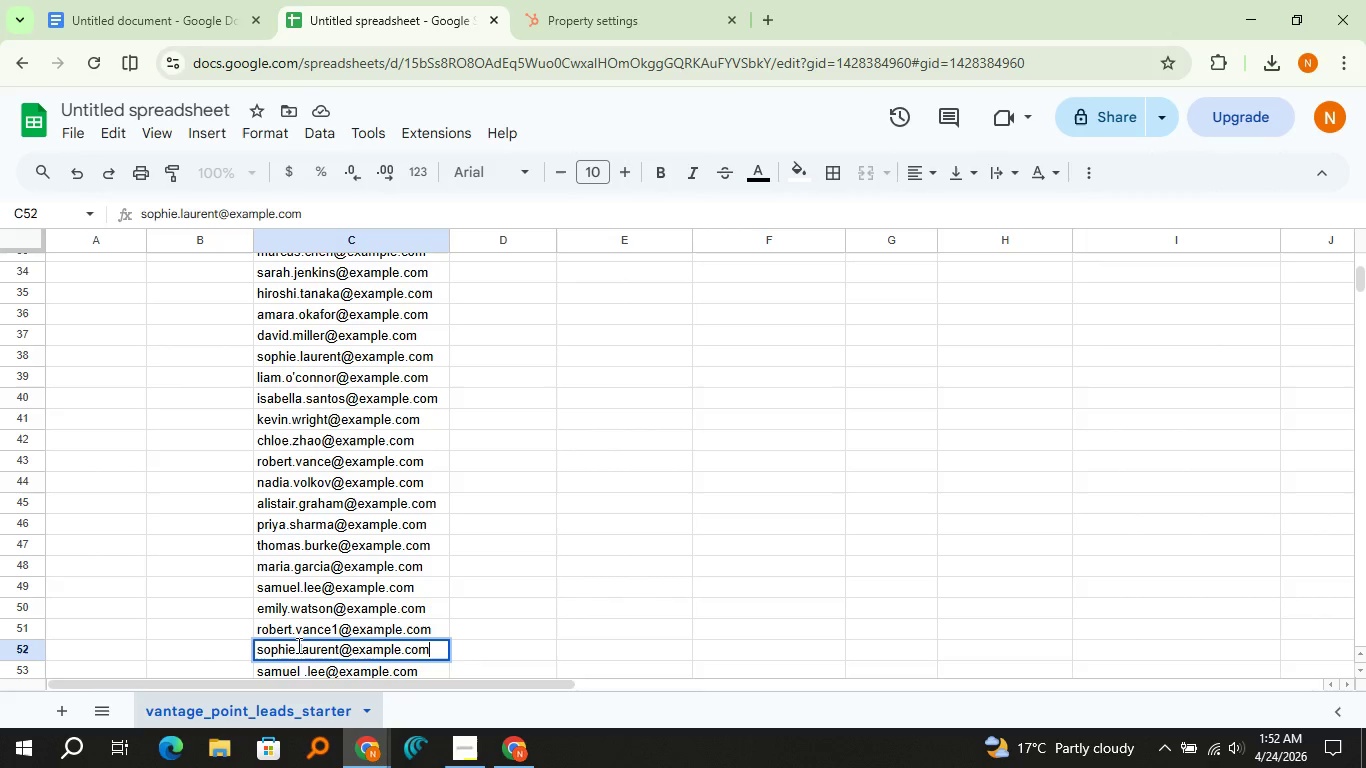 
hold_key(key=ArrowRight, duration=2.84)
 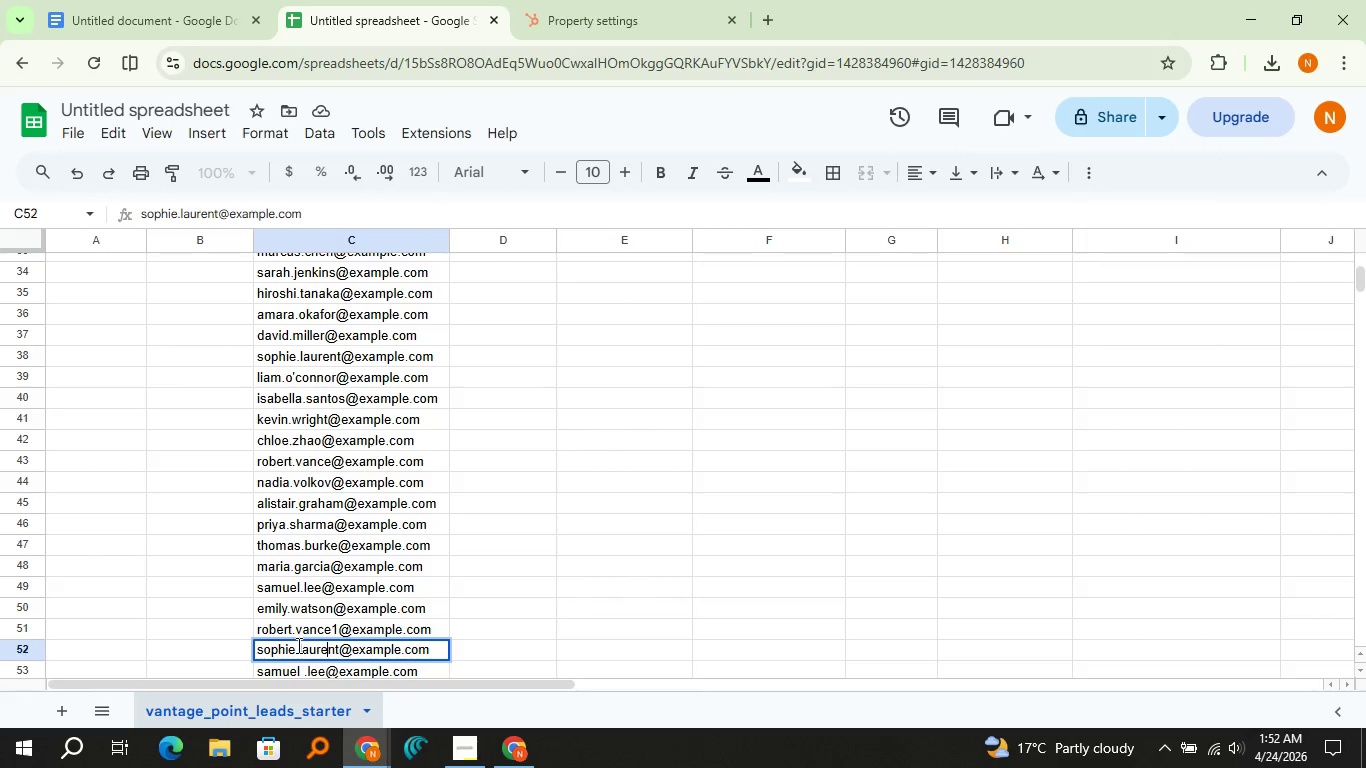 
key(ArrowDown)
 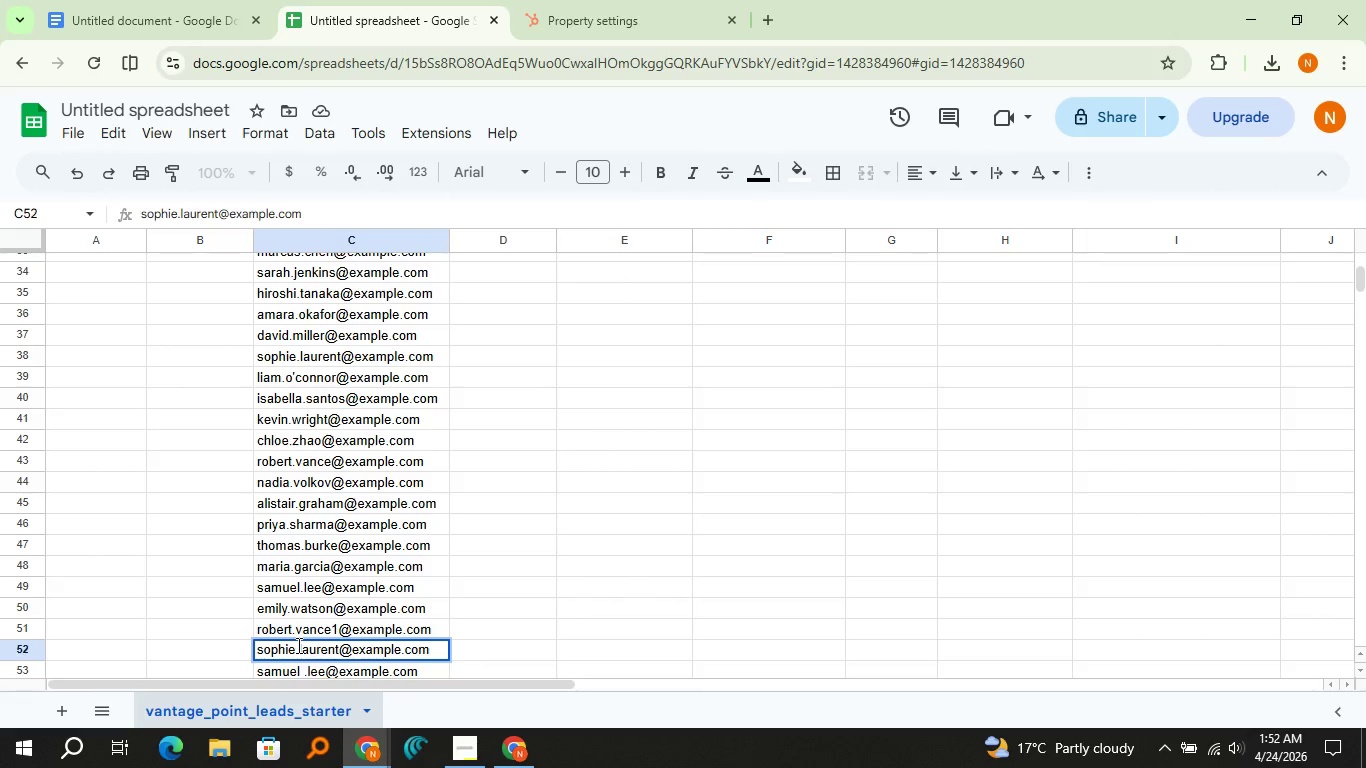 
hold_key(key=ArrowLeft, duration=0.94)
 